 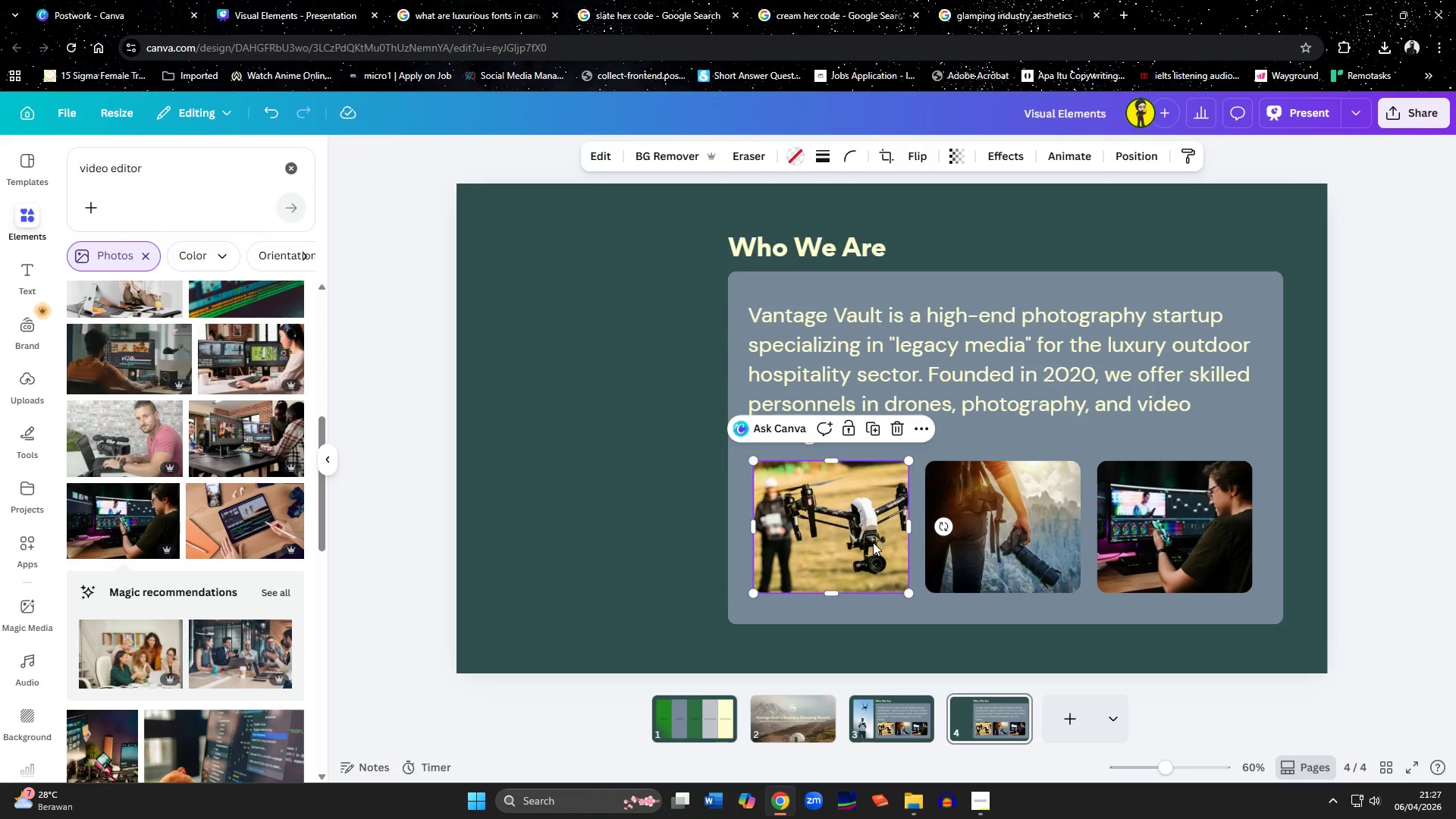 
key(Delete)
 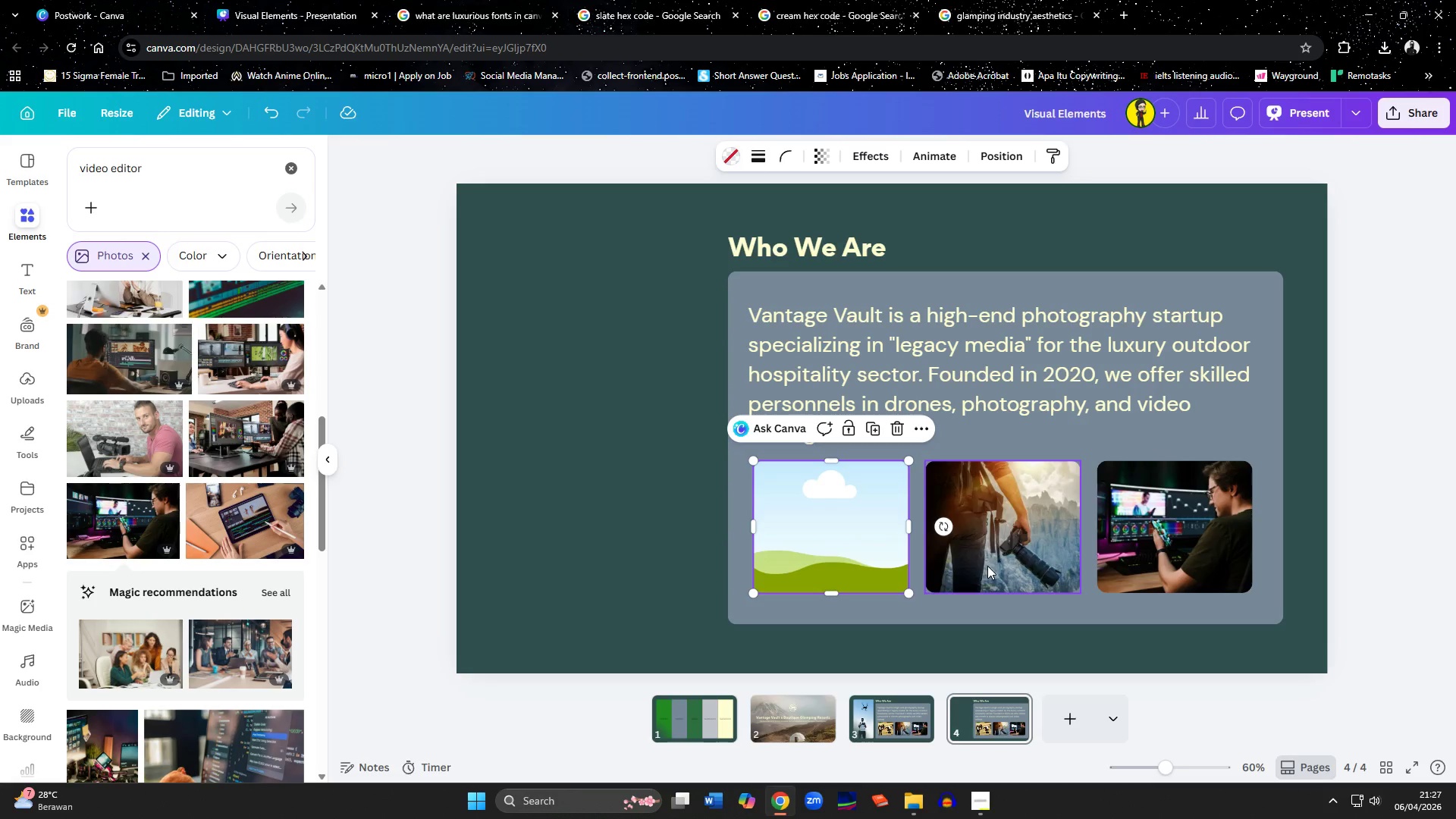 
left_click([993, 566])
 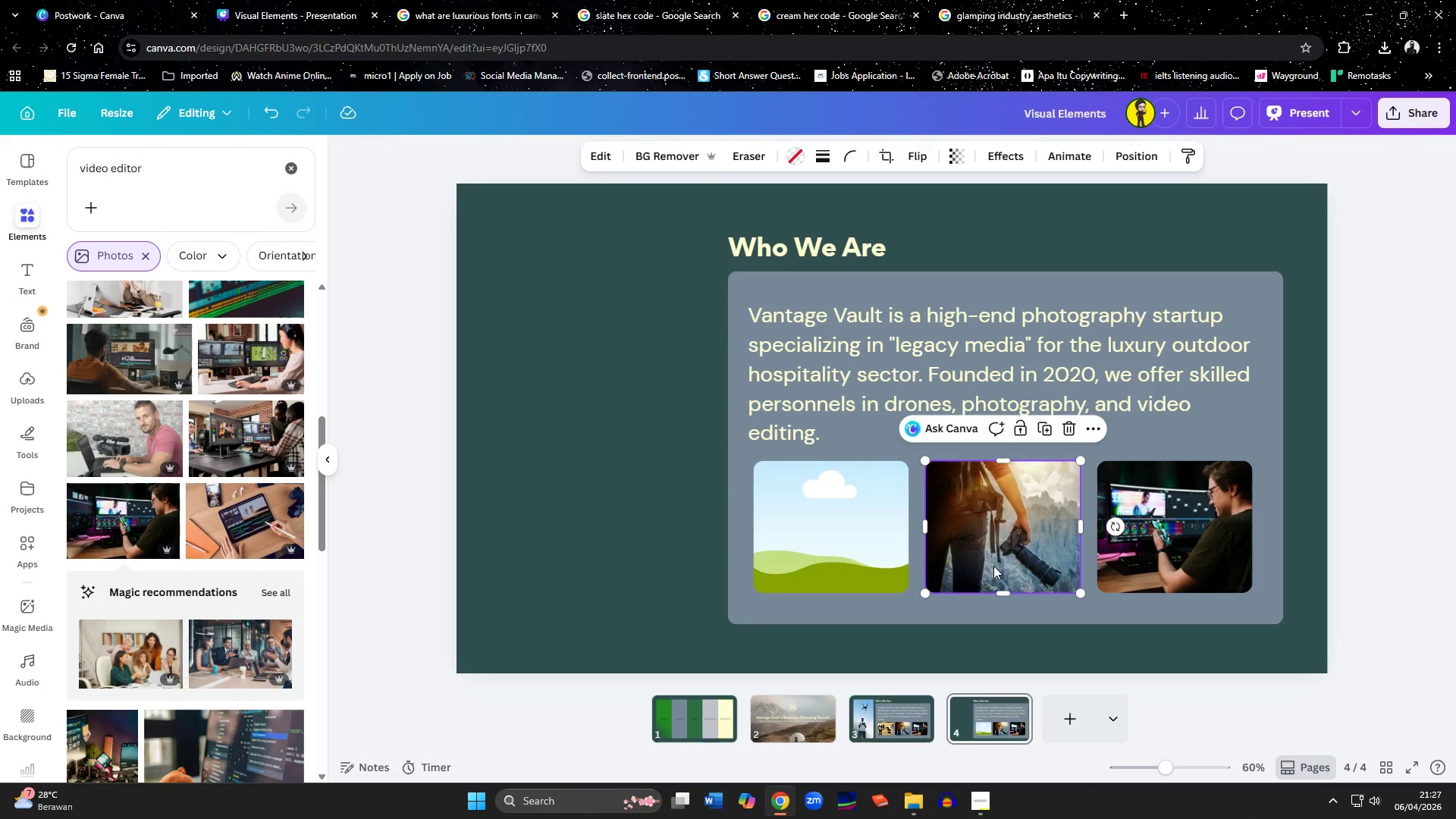 
key(Delete)
 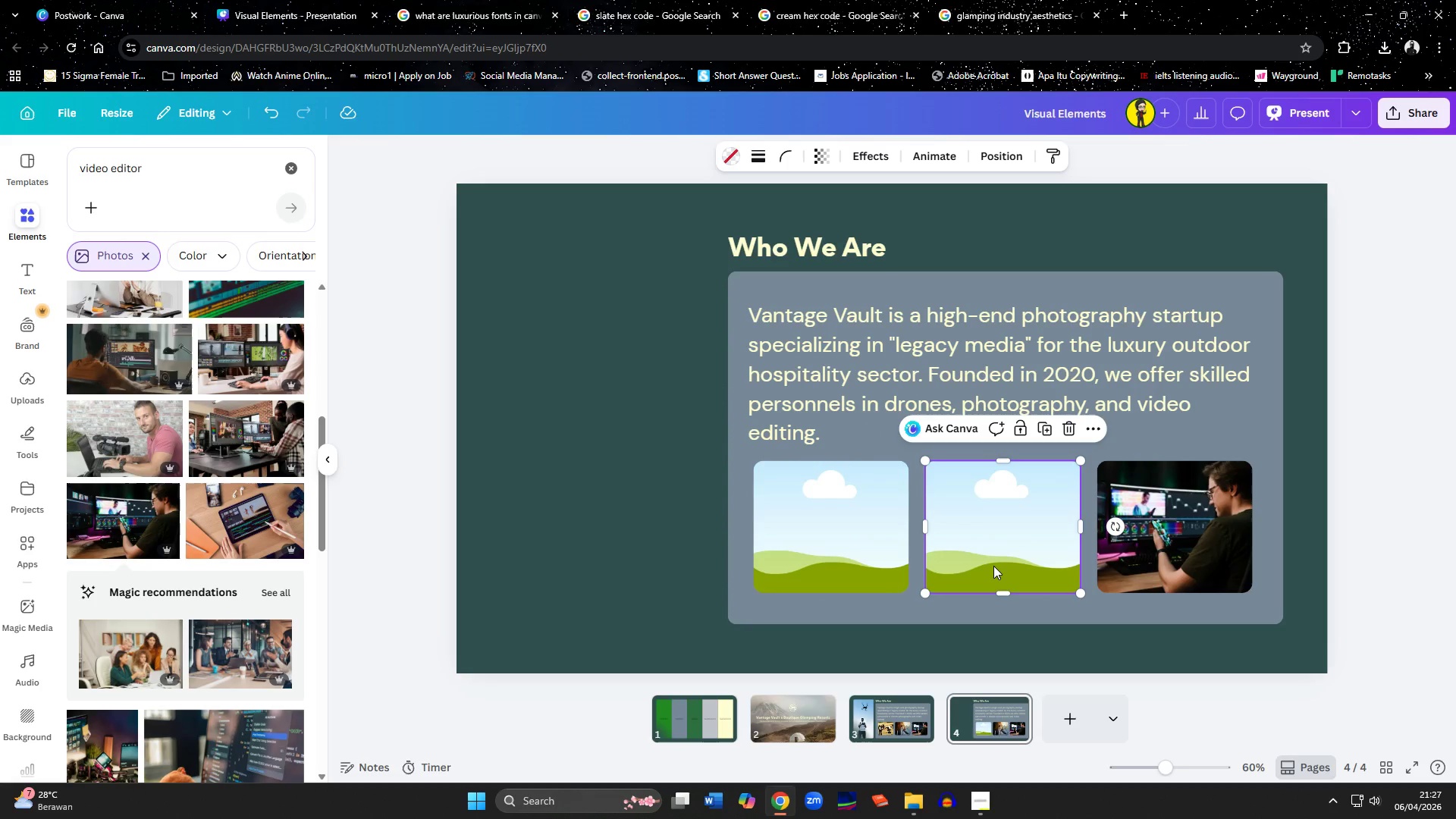 
left_click([993, 566])
 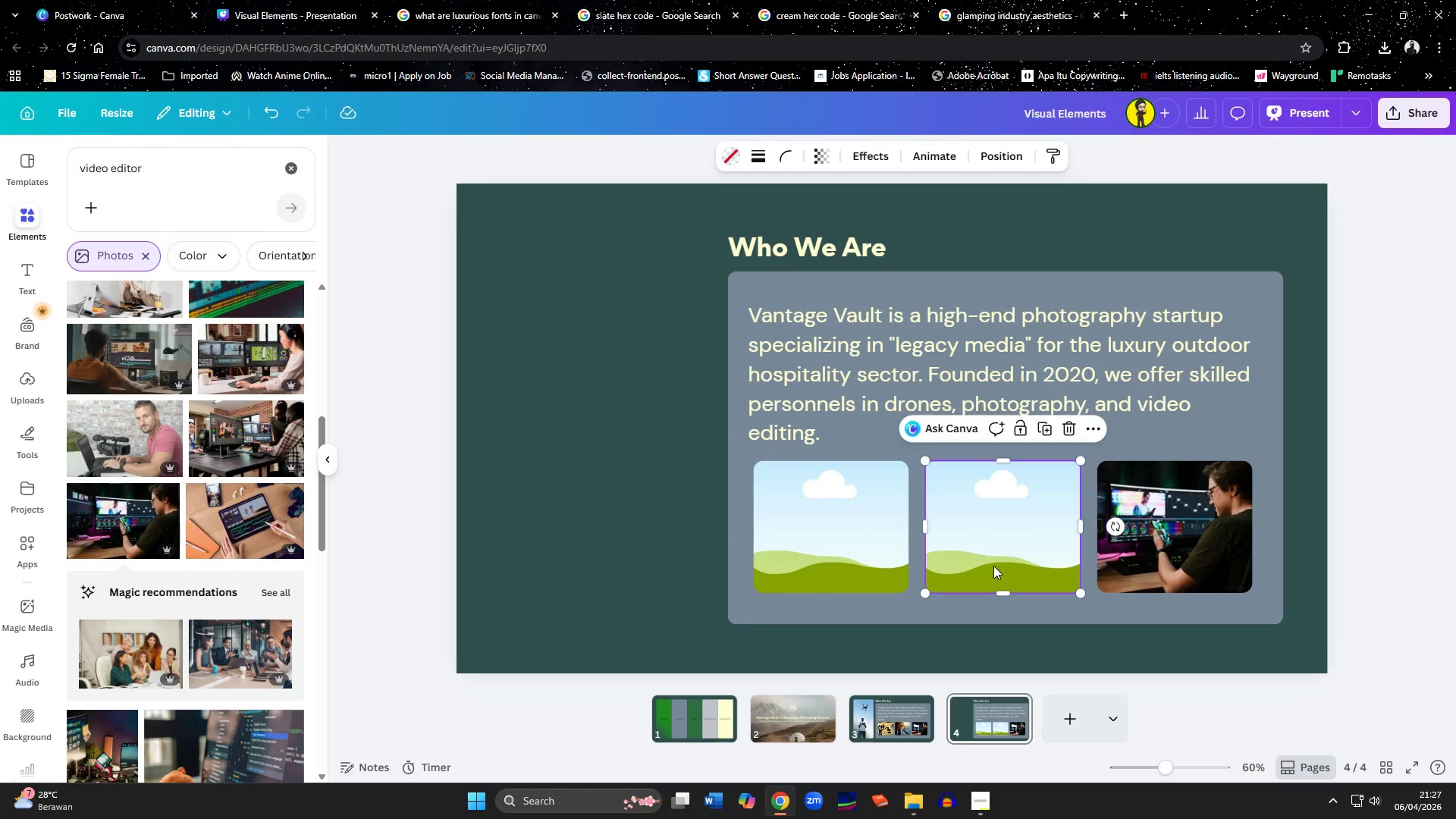 
key(Delete)
 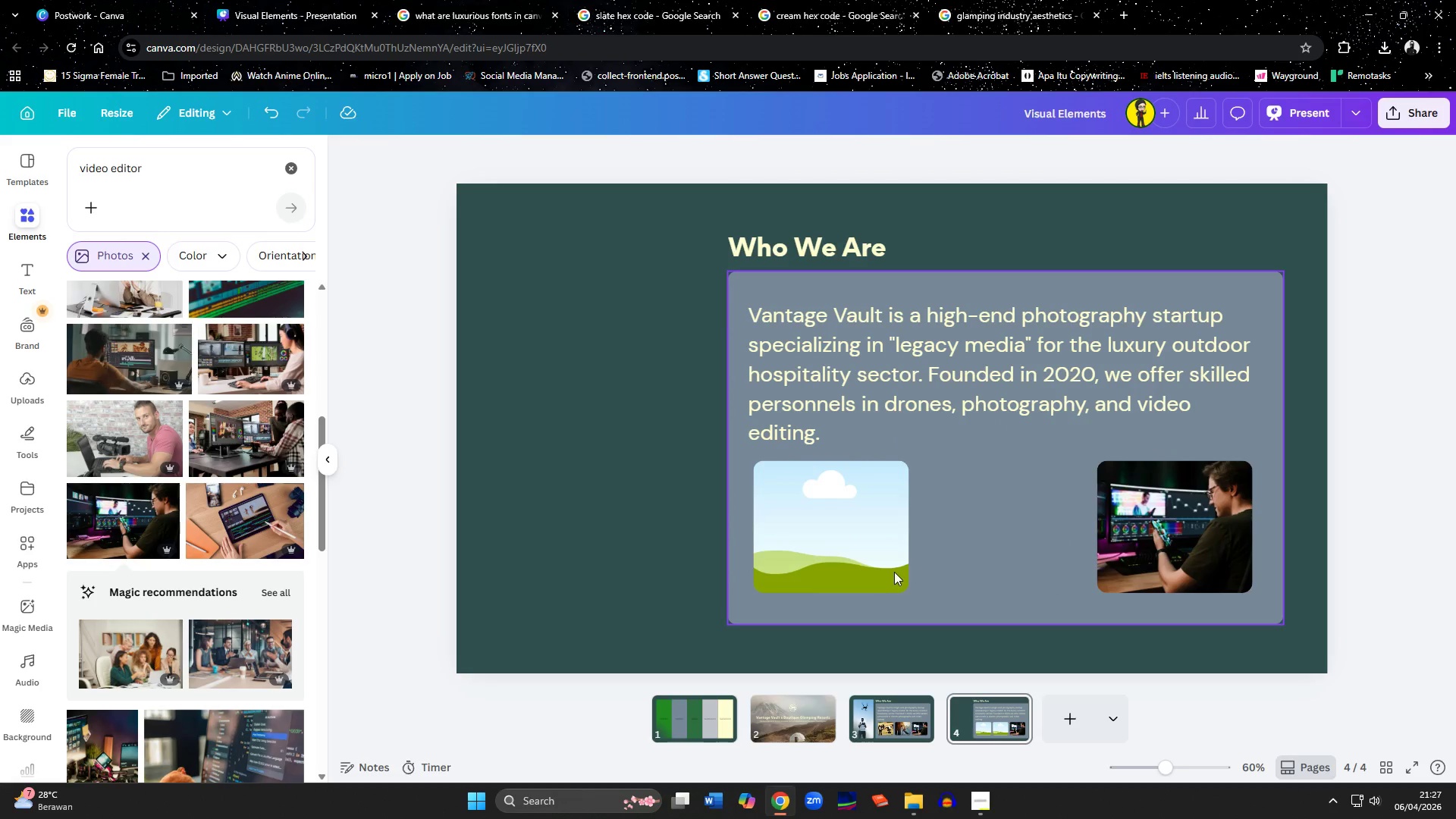 
left_click([890, 570])
 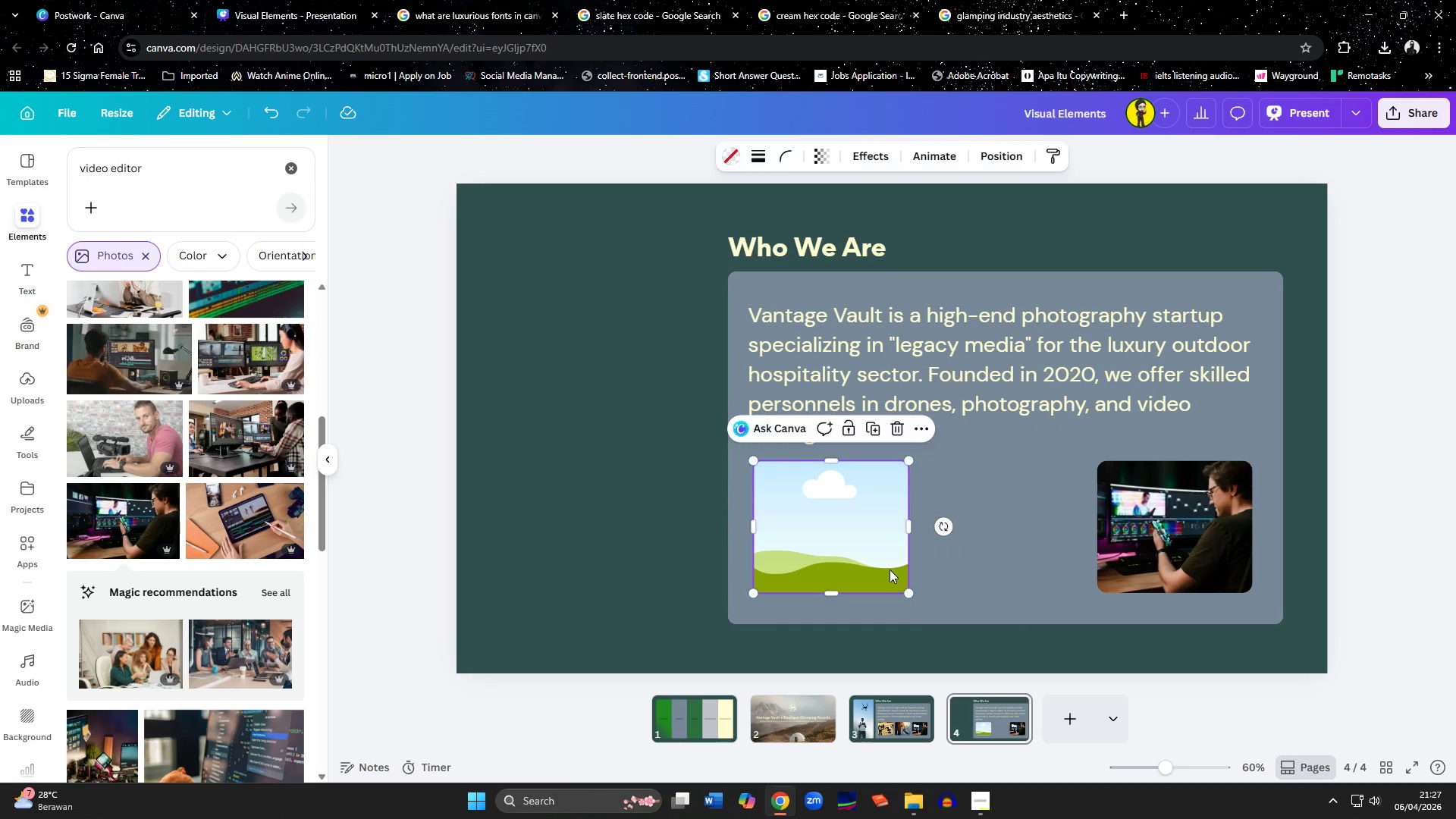 
key(Delete)
 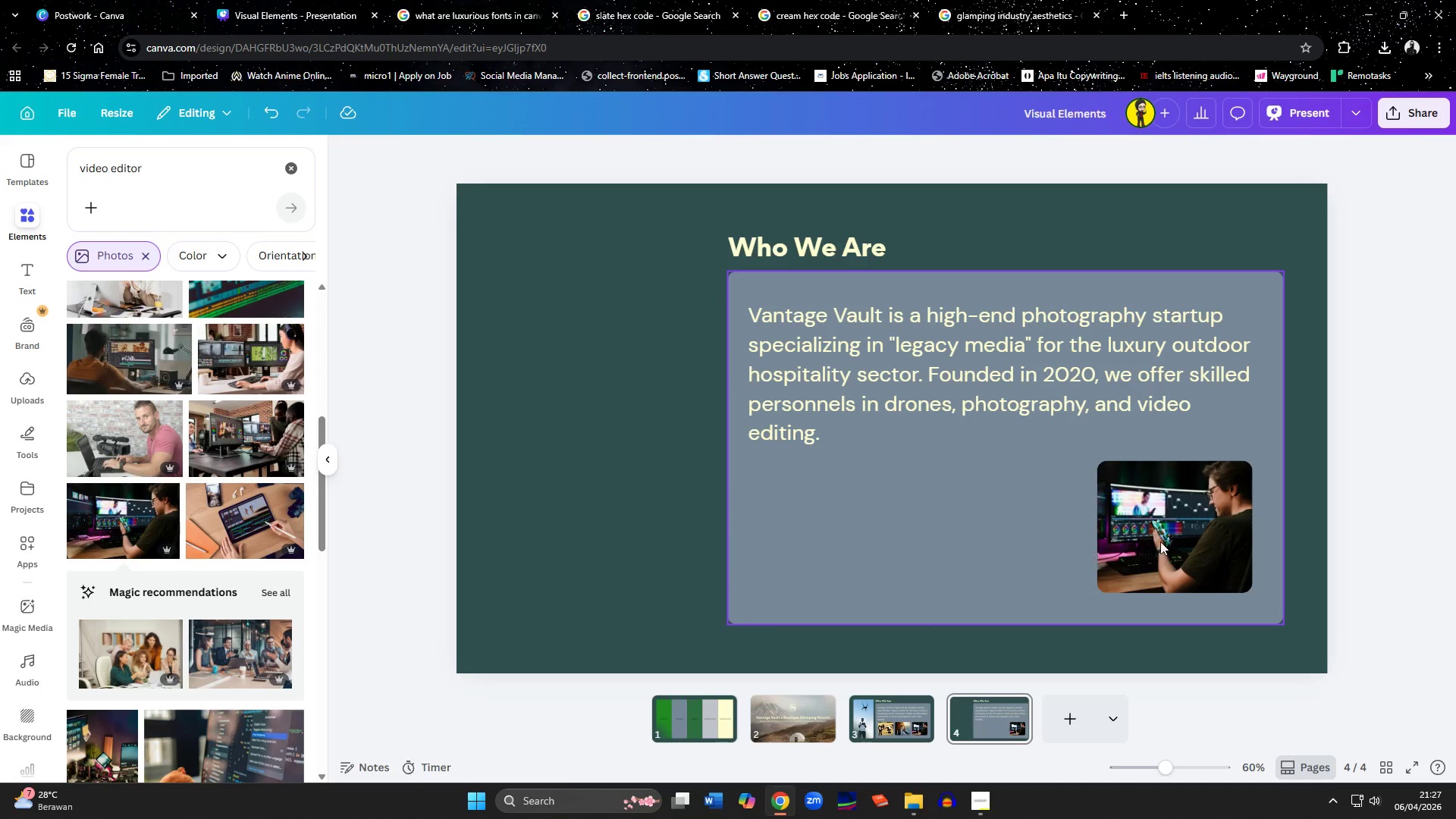 
left_click([1203, 534])
 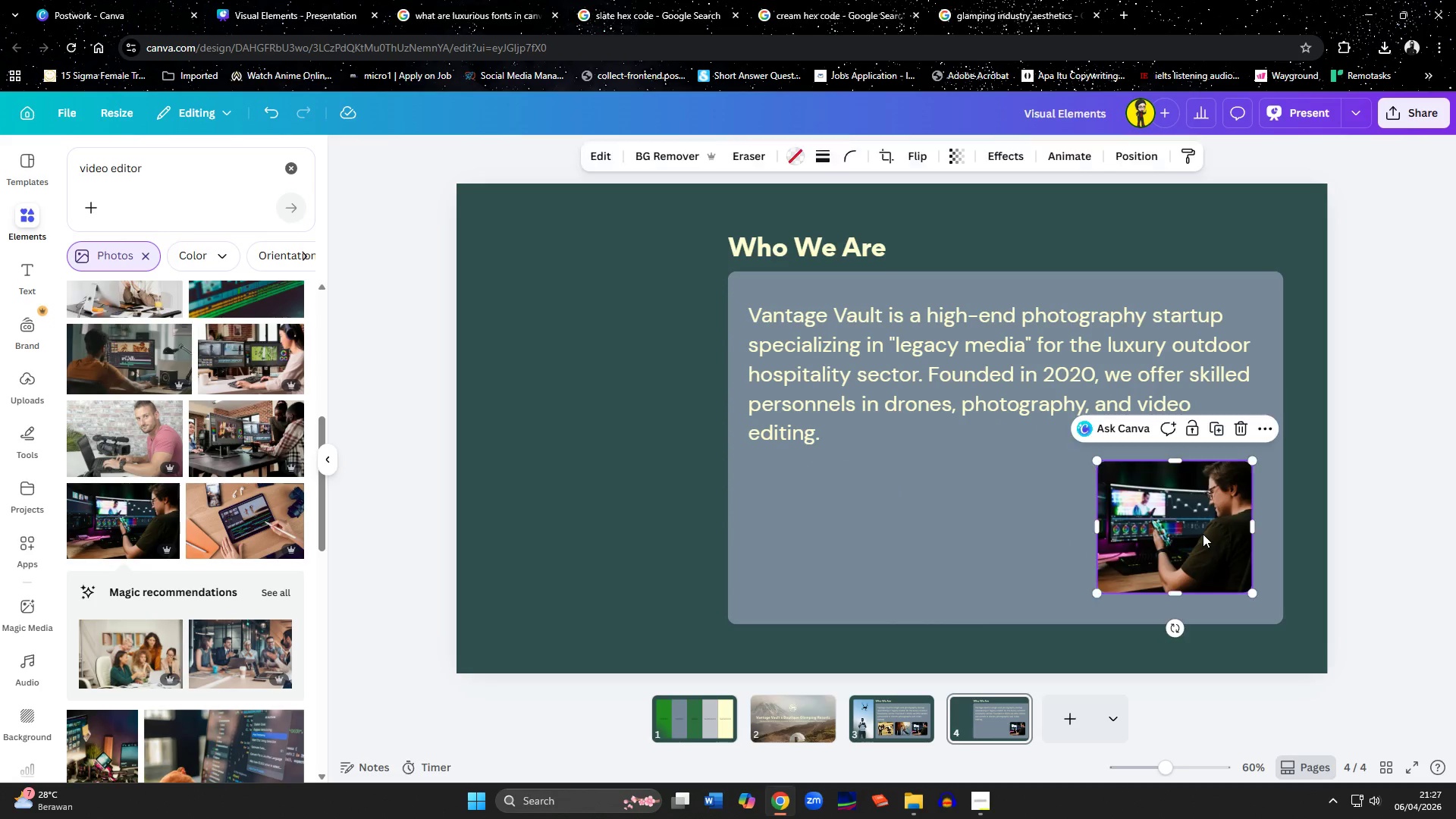 
key(Delete)
 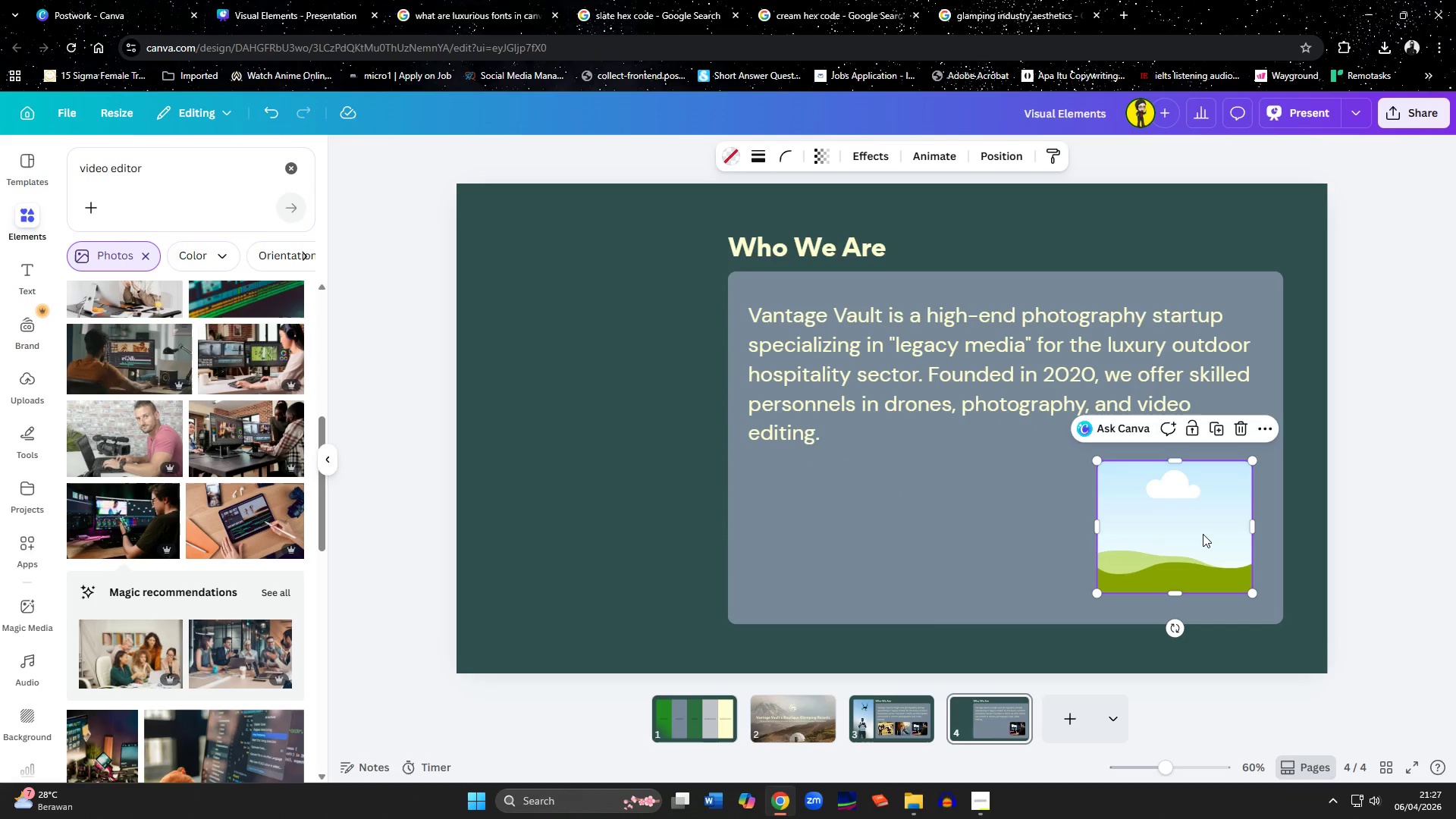 
key(Delete)
 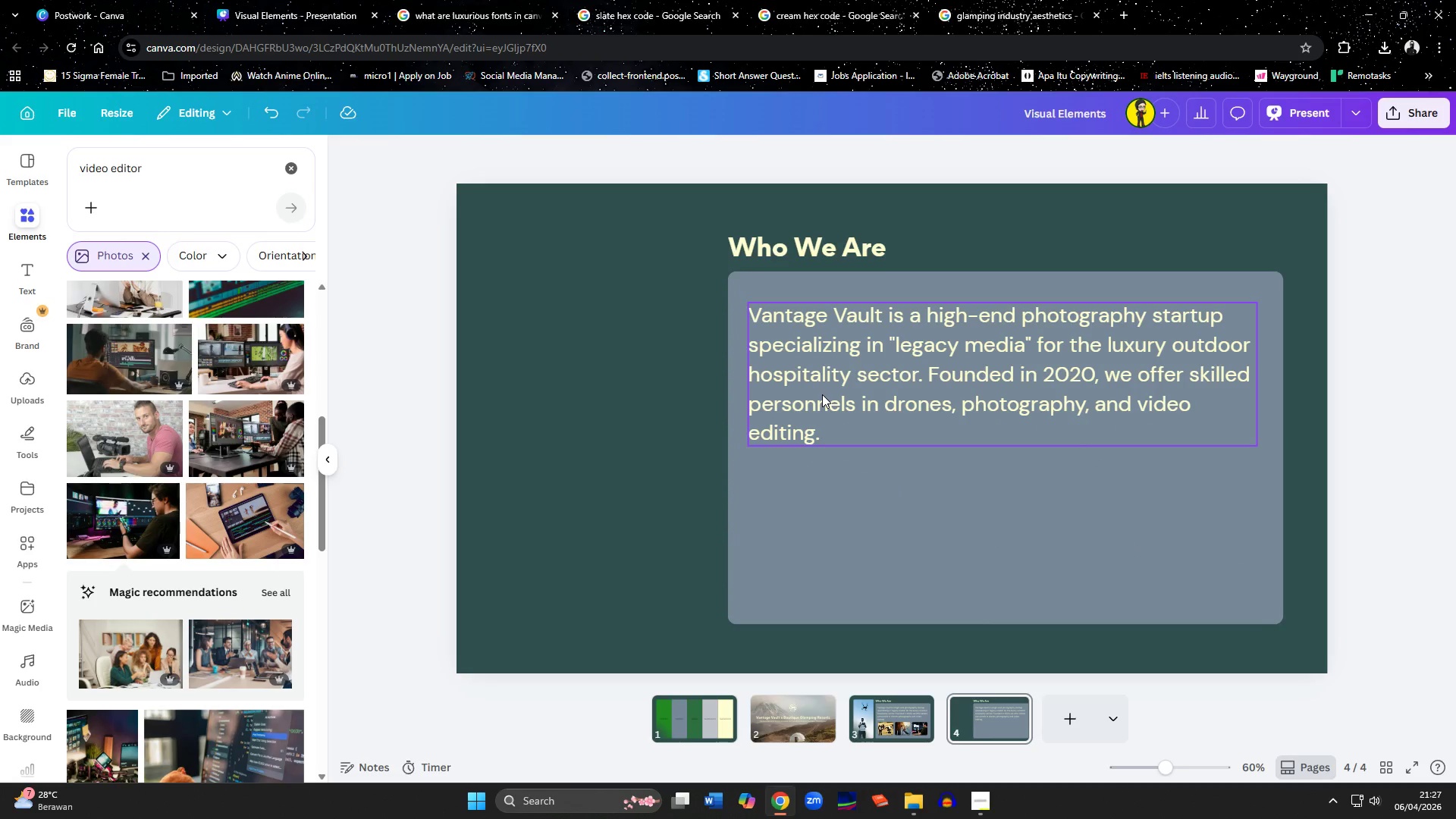 
left_click([819, 522])
 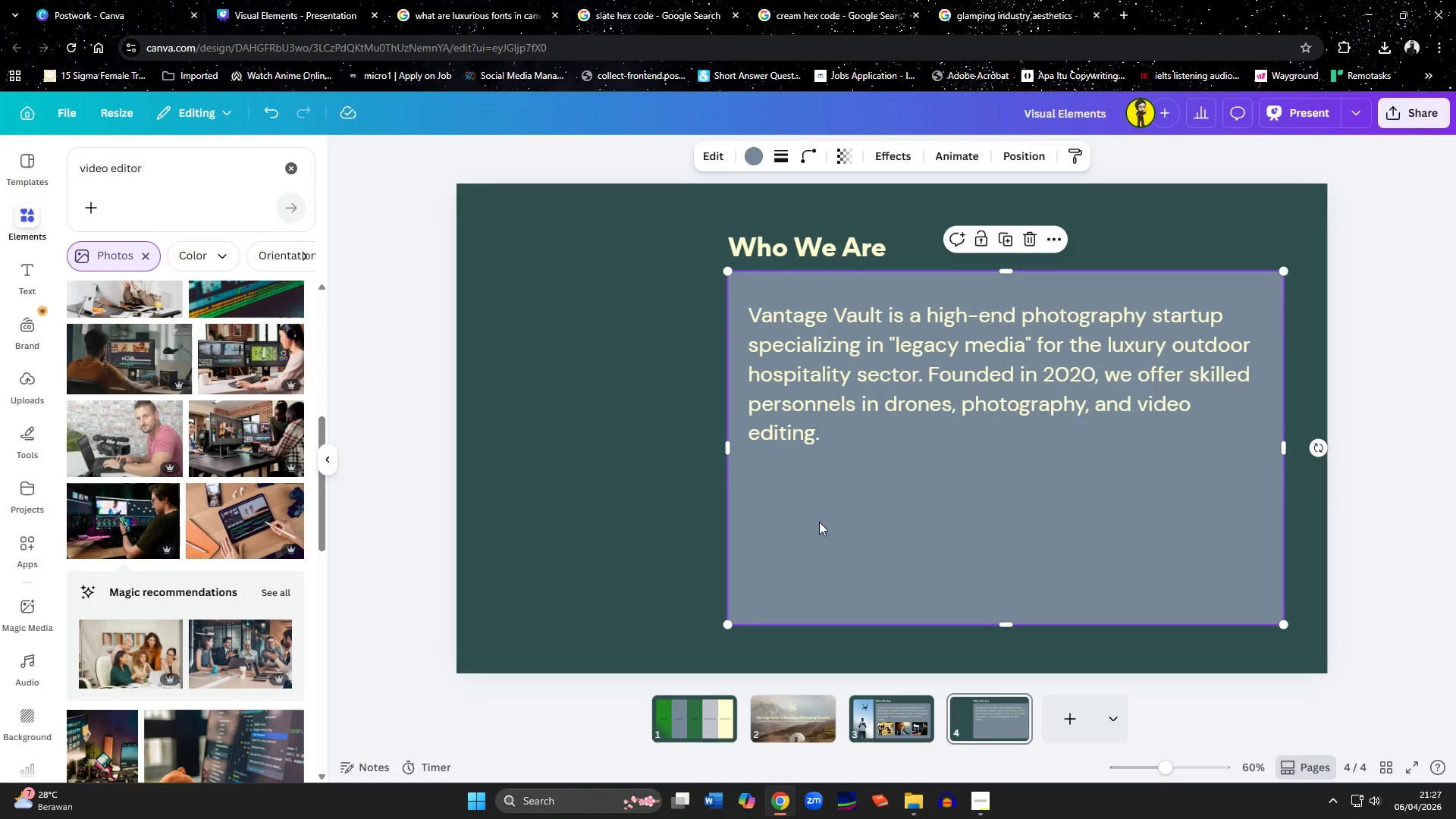 
key(Delete)
 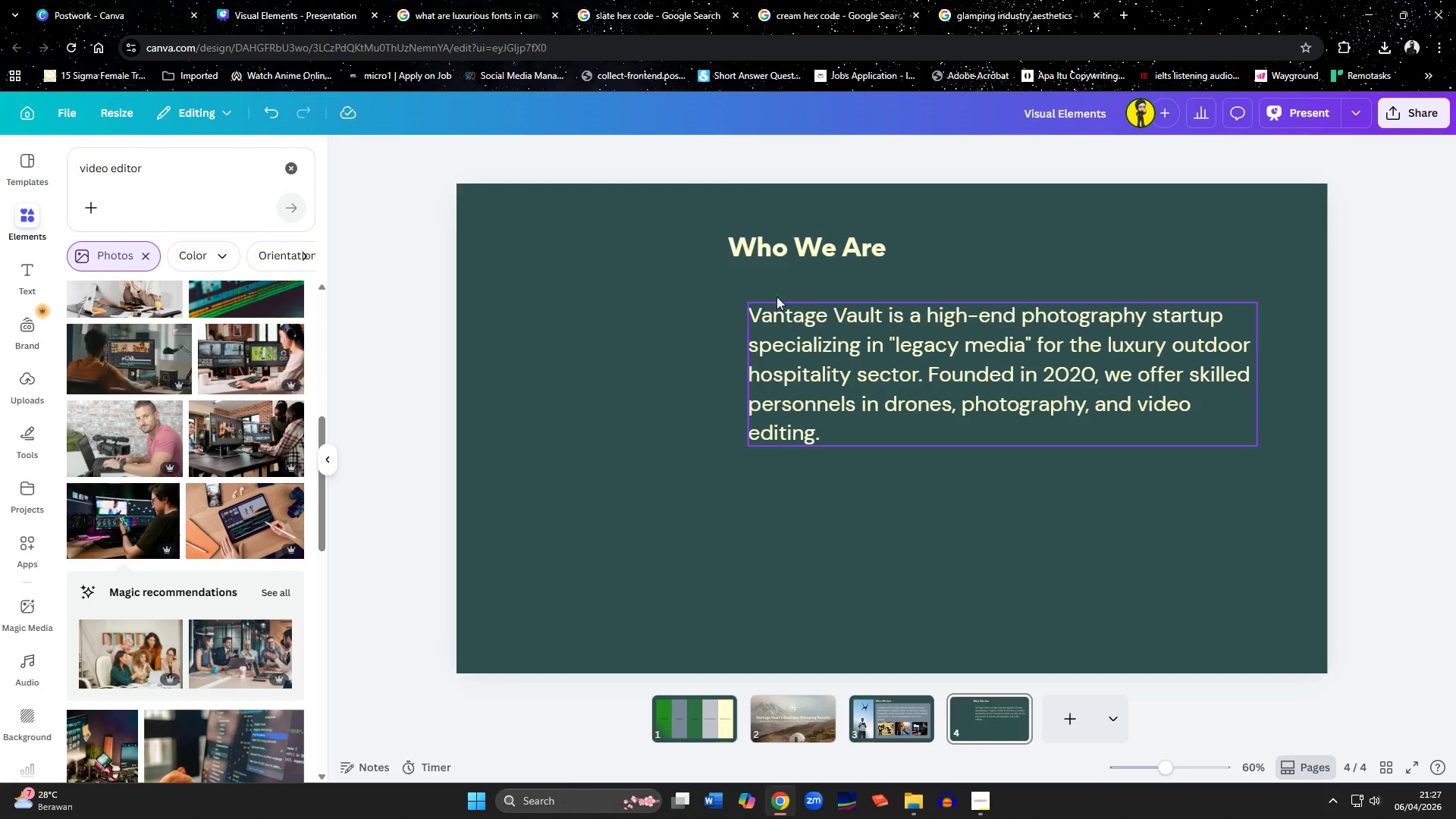 
wait(5.88)
 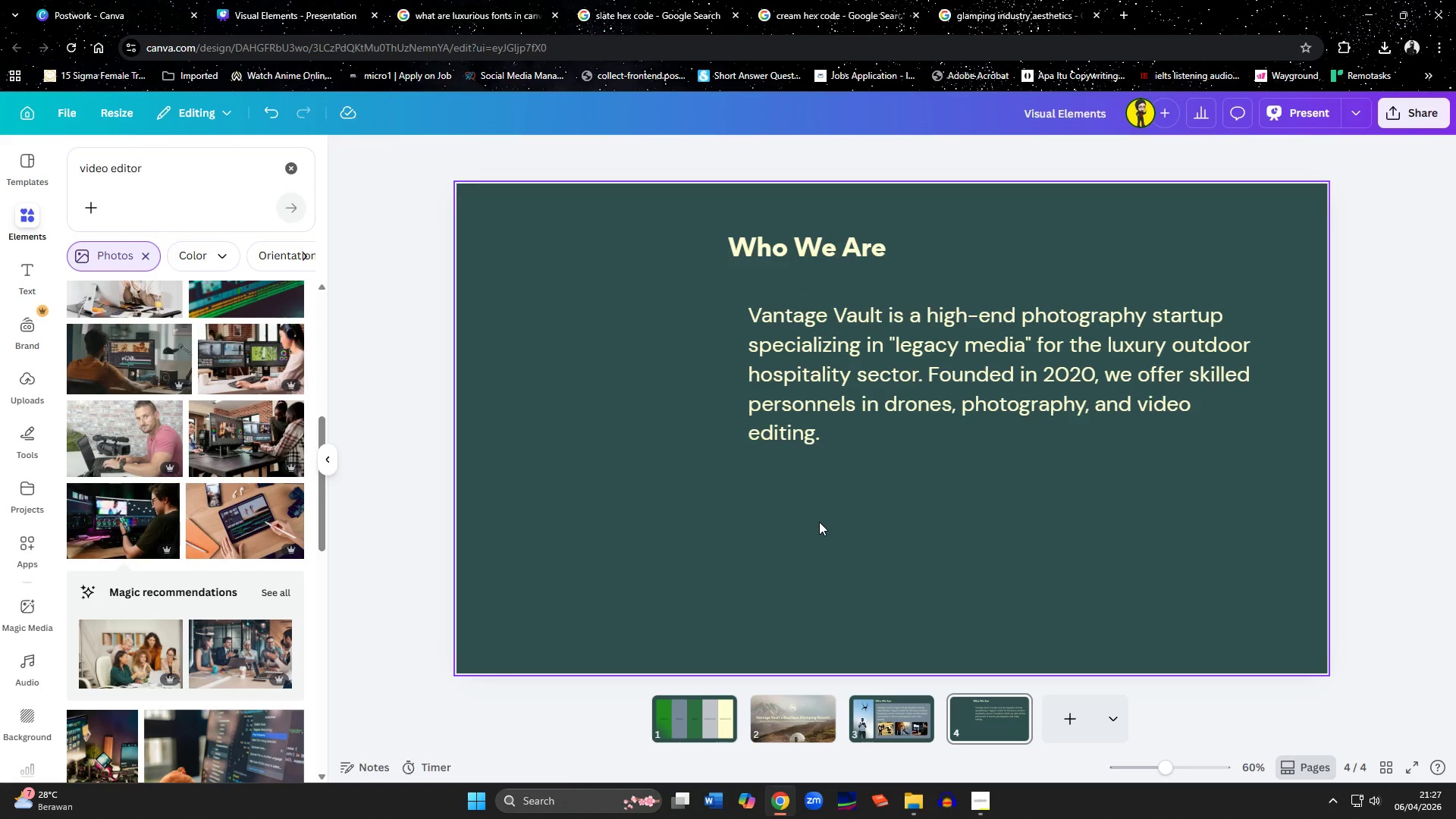 
left_click([899, 708])
 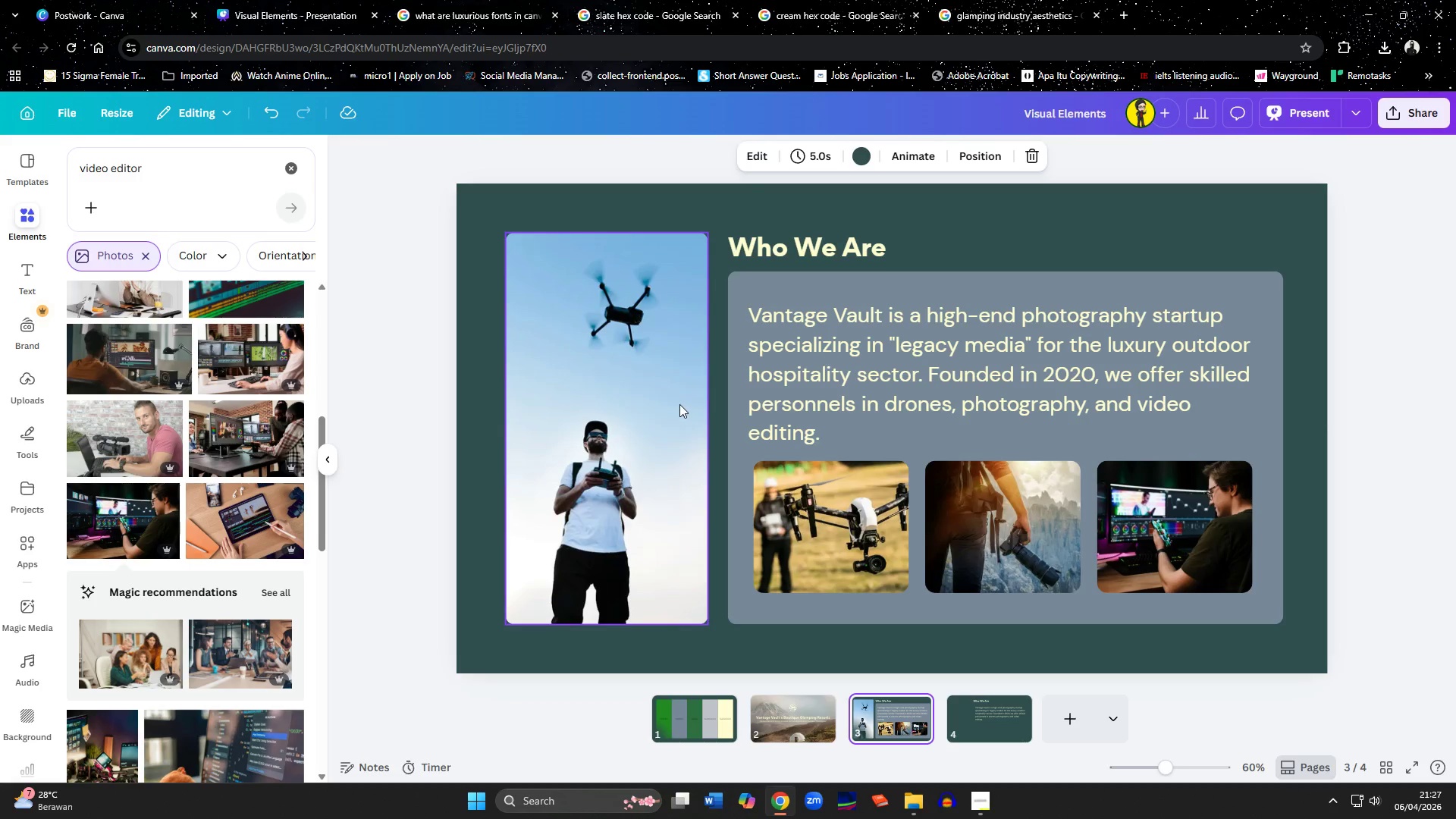 
left_click_drag(start_coordinate=[601, 231], to_coordinate=[607, 271])
 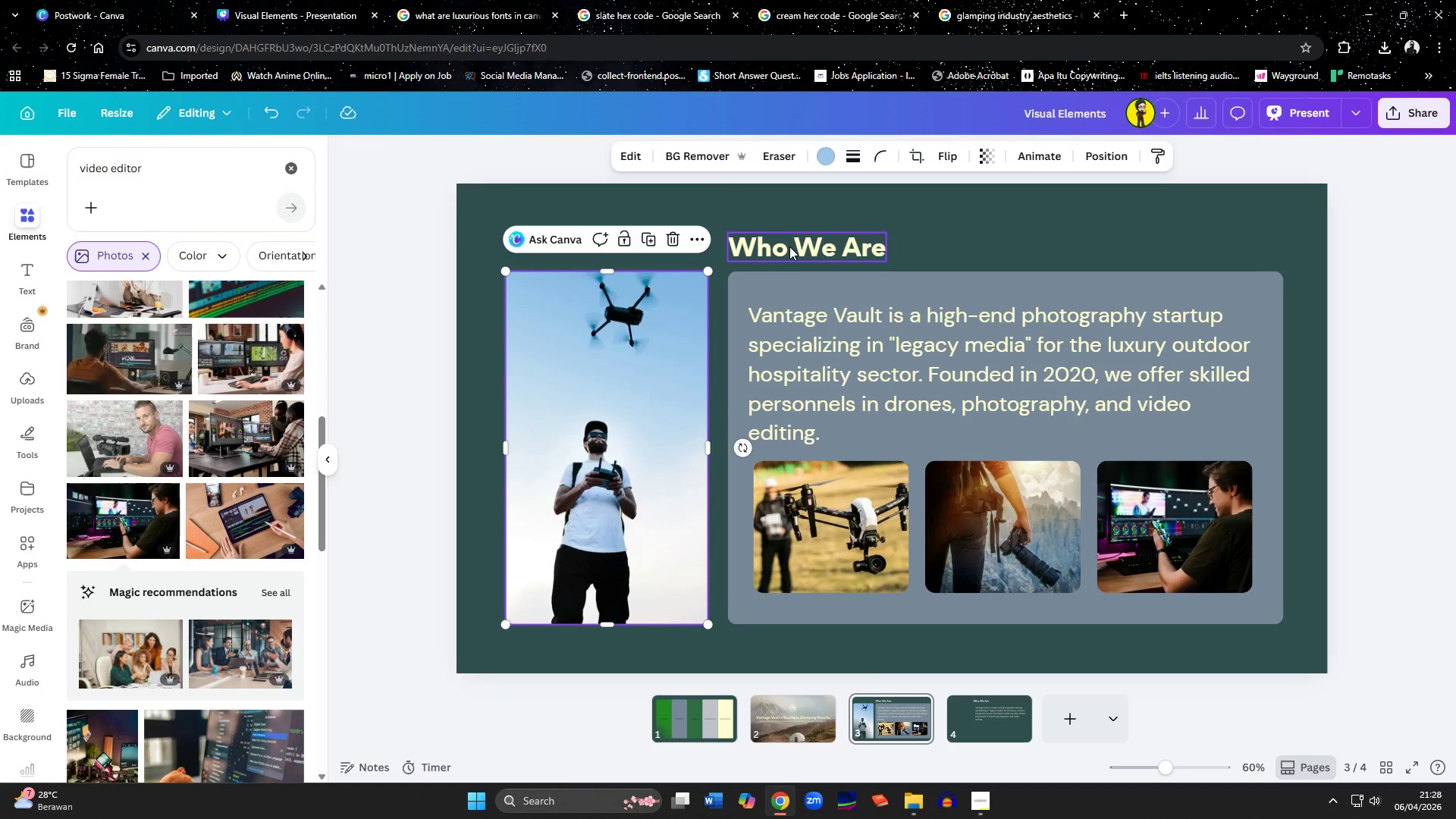 
left_click_drag(start_coordinate=[789, 246], to_coordinate=[570, 246])
 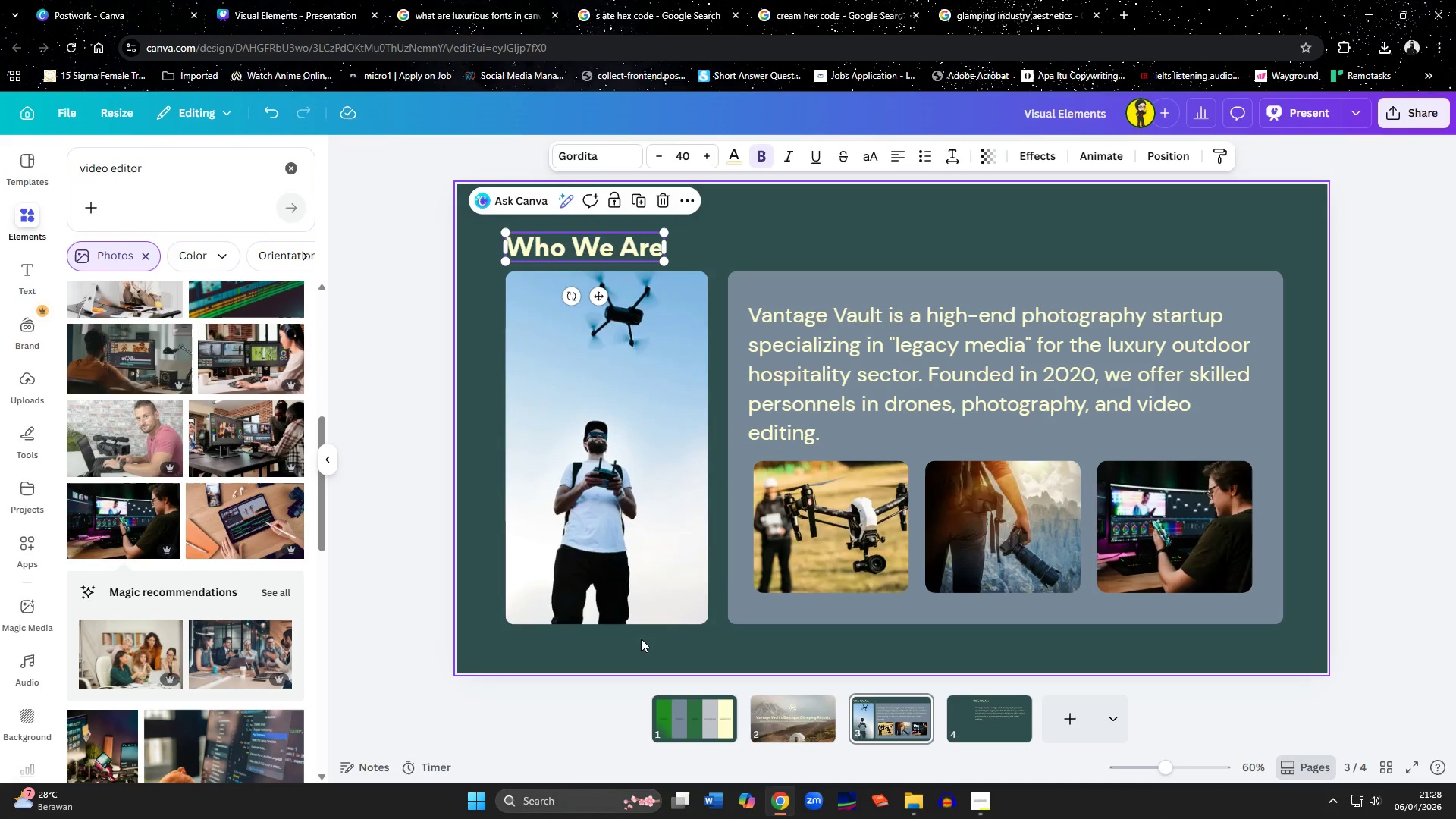 
left_click([639, 655])
 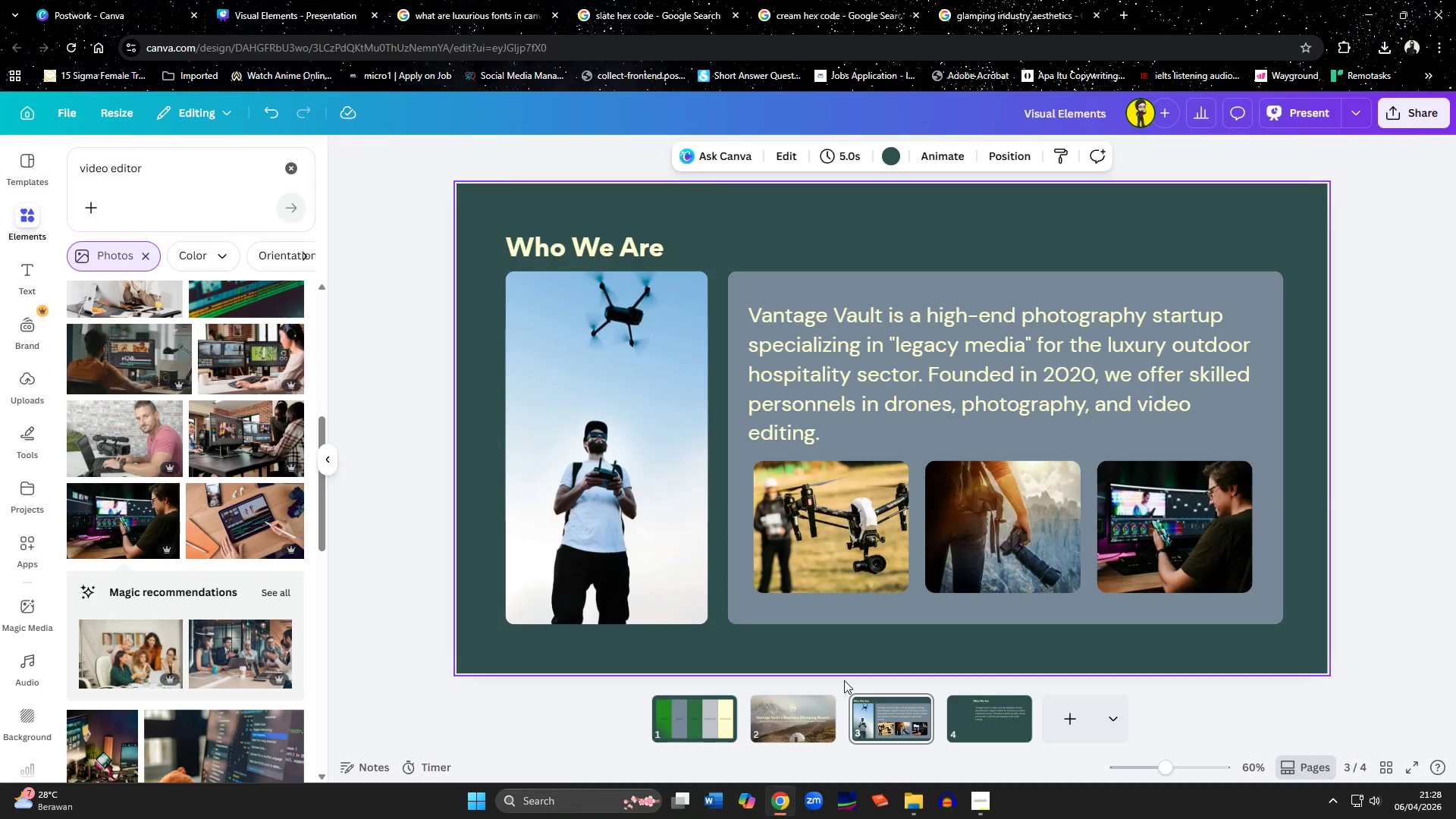 
wait(7.75)
 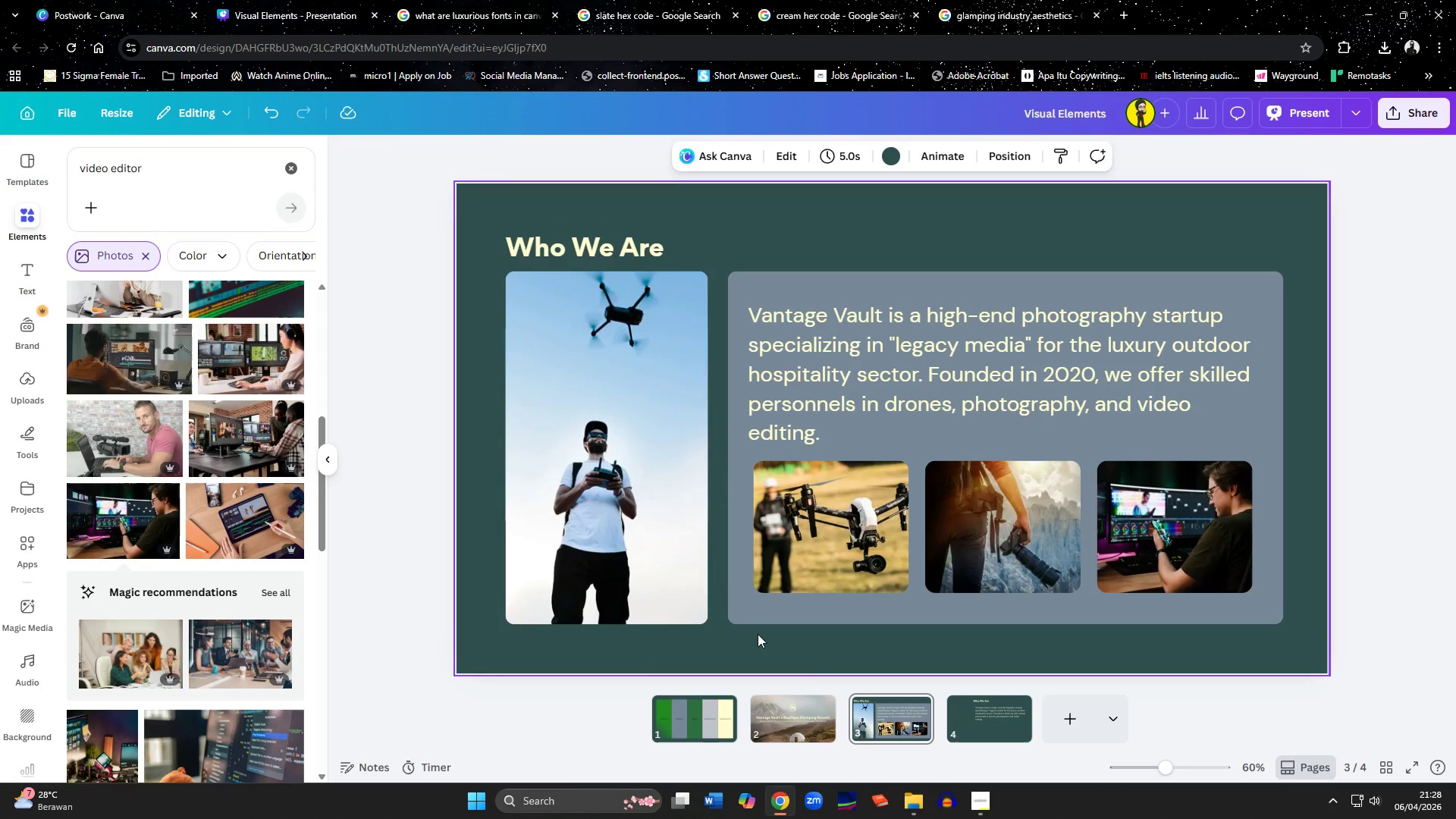 
left_click([686, 514])
 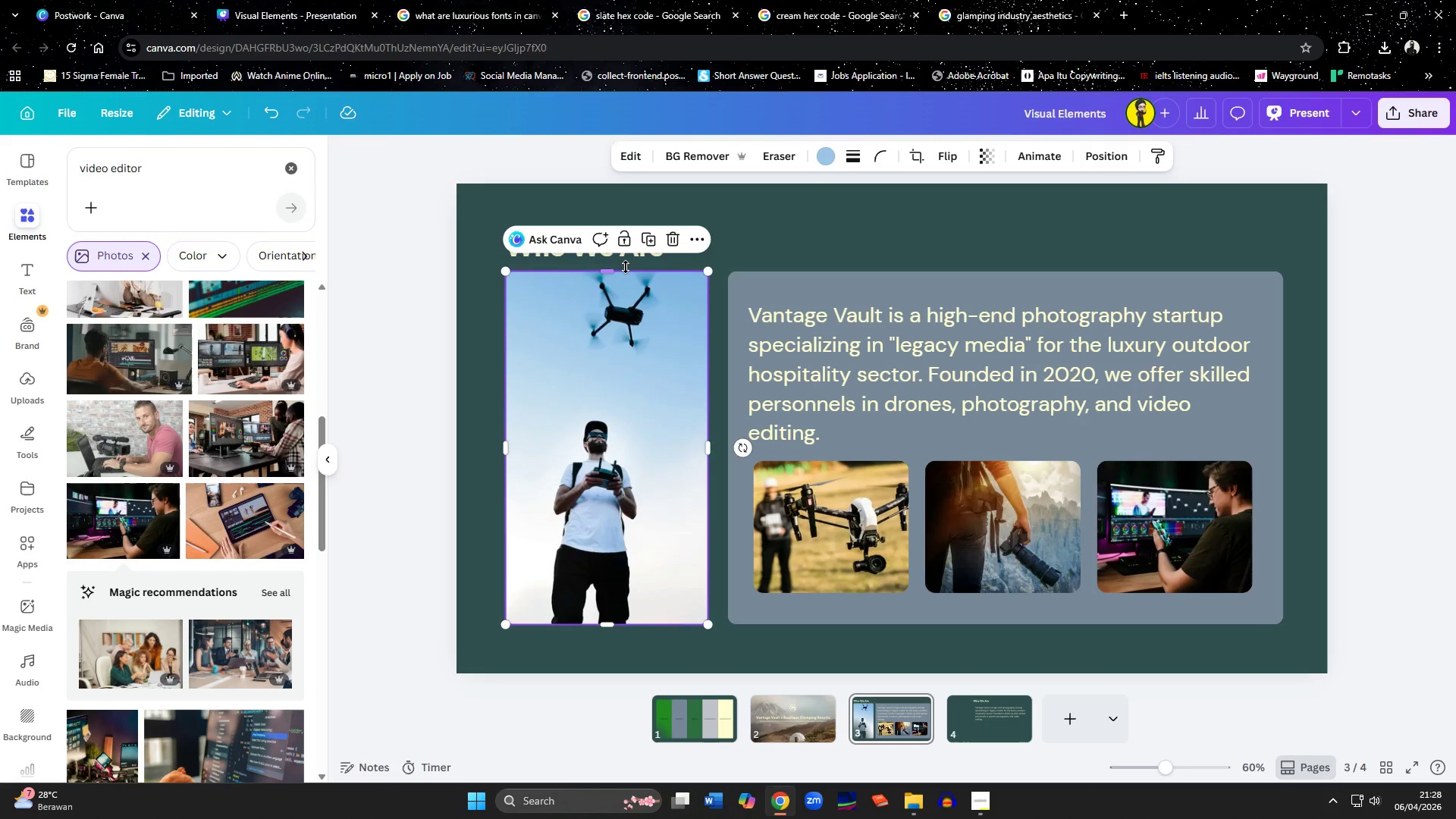 
left_click_drag(start_coordinate=[613, 268], to_coordinate=[614, 290])
 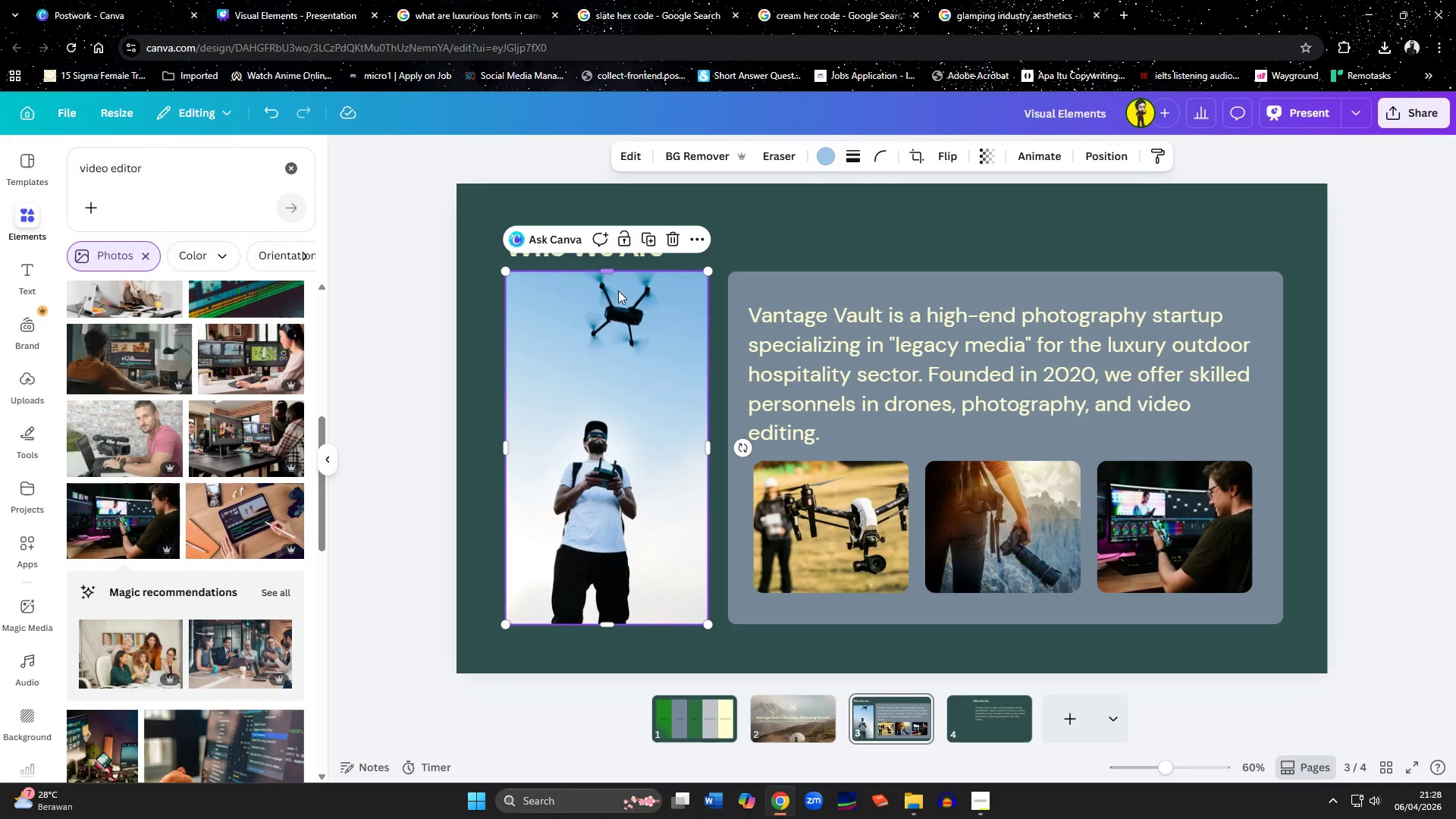 
left_click([614, 290])
 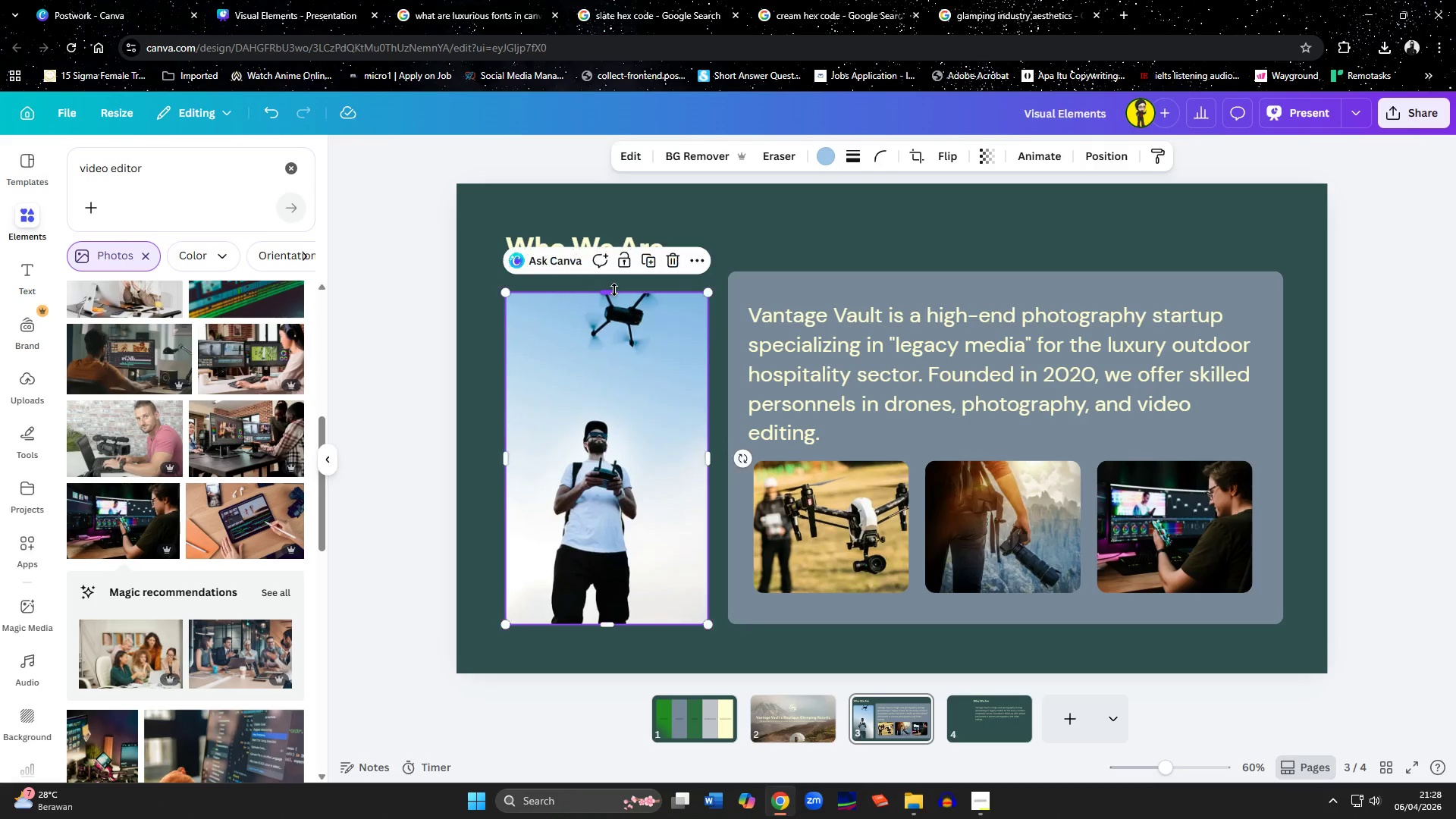 
key(Control+Z)
 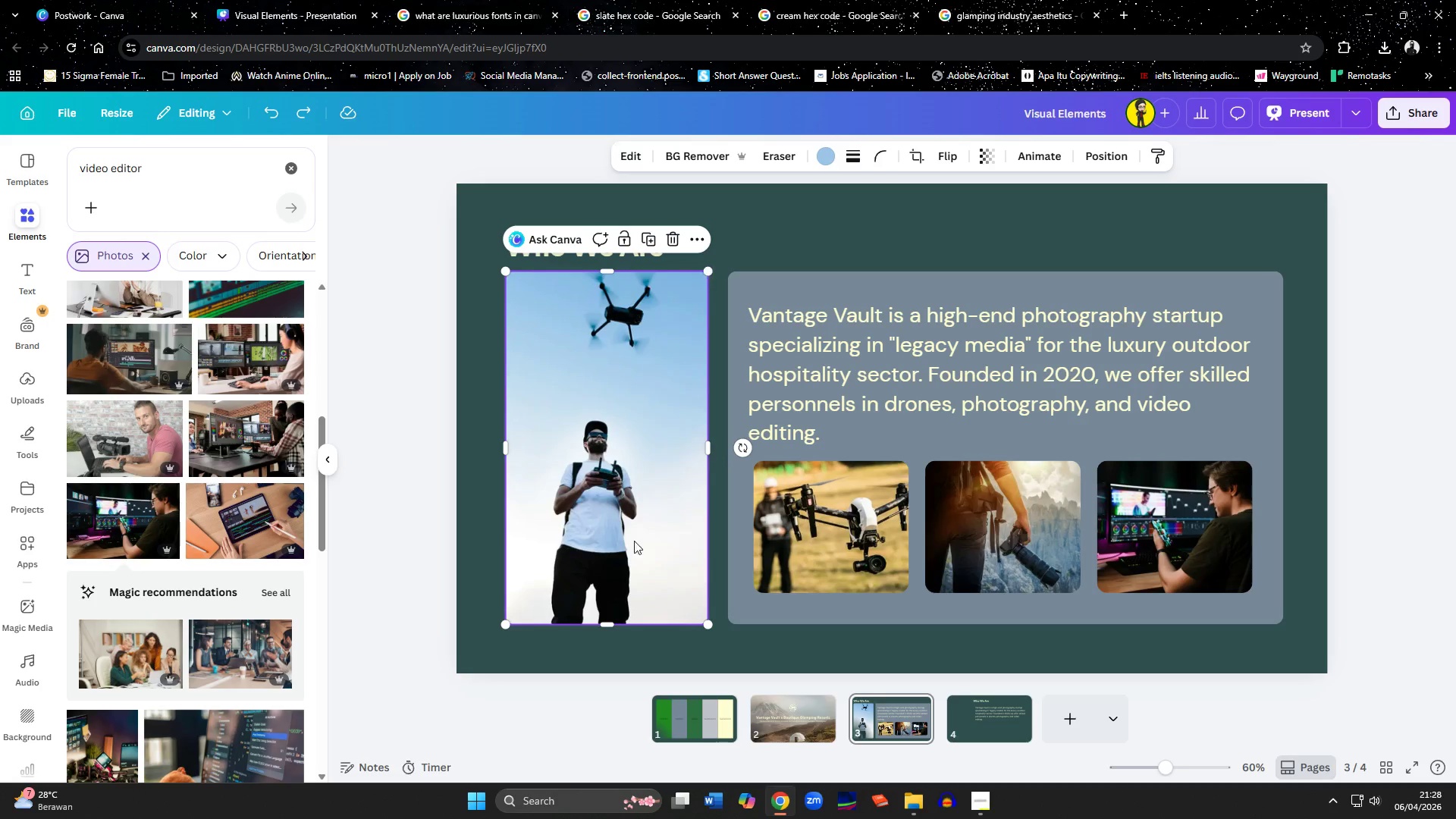 
left_click_drag(start_coordinate=[610, 627], to_coordinate=[617, 597])
 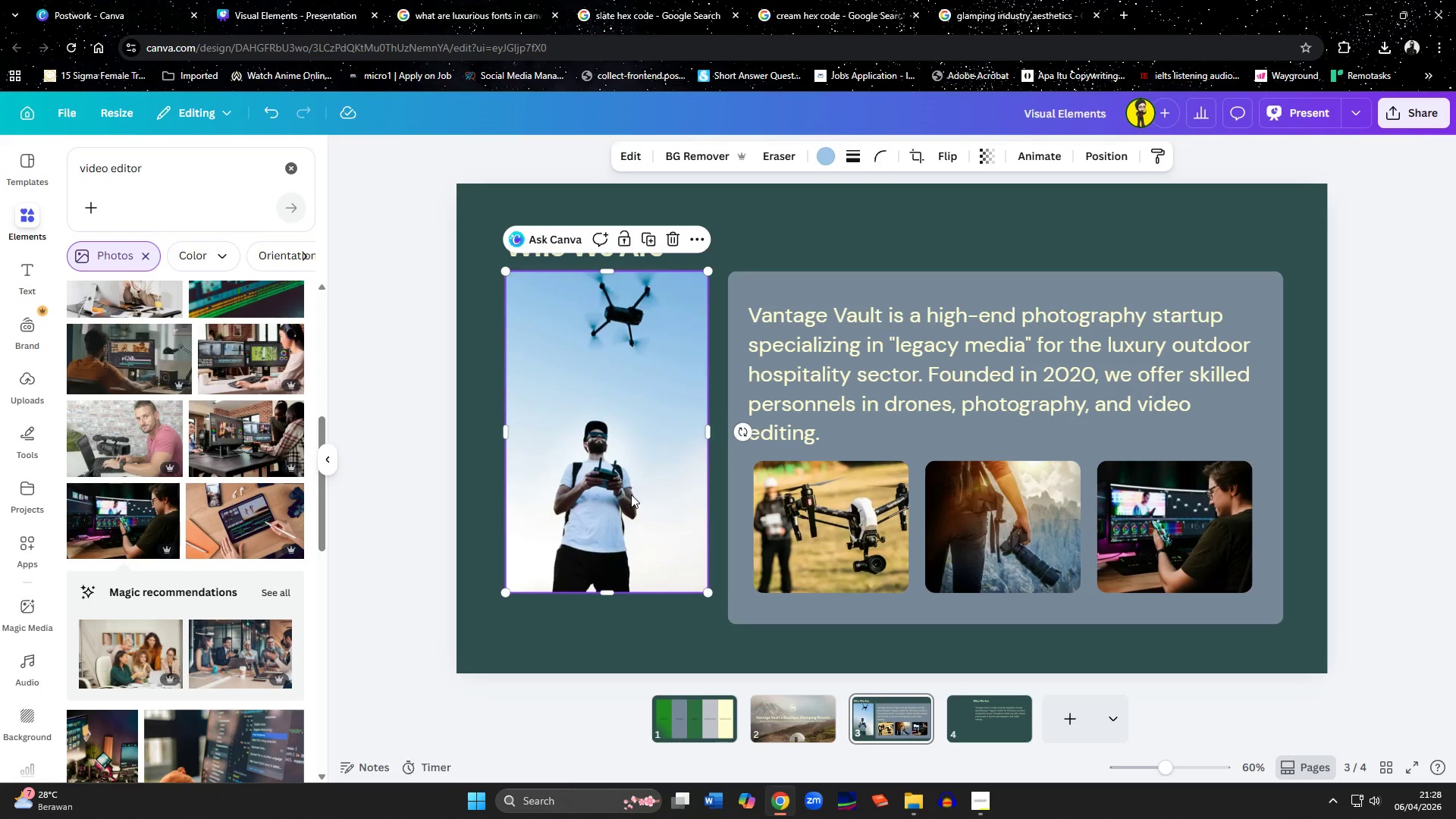 
left_click([617, 597])
 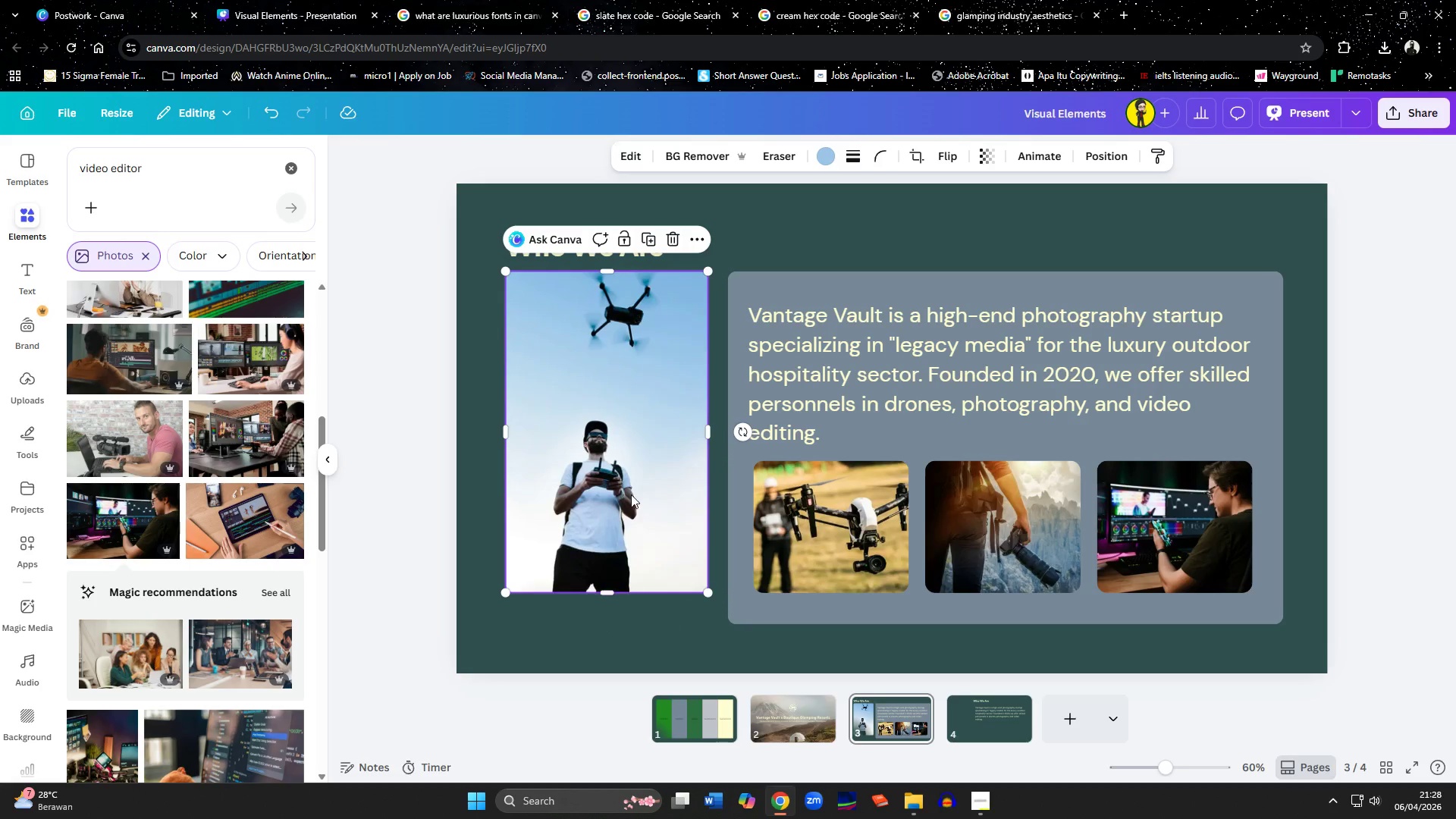 
left_click_drag(start_coordinate=[631, 494], to_coordinate=[630, 525])
 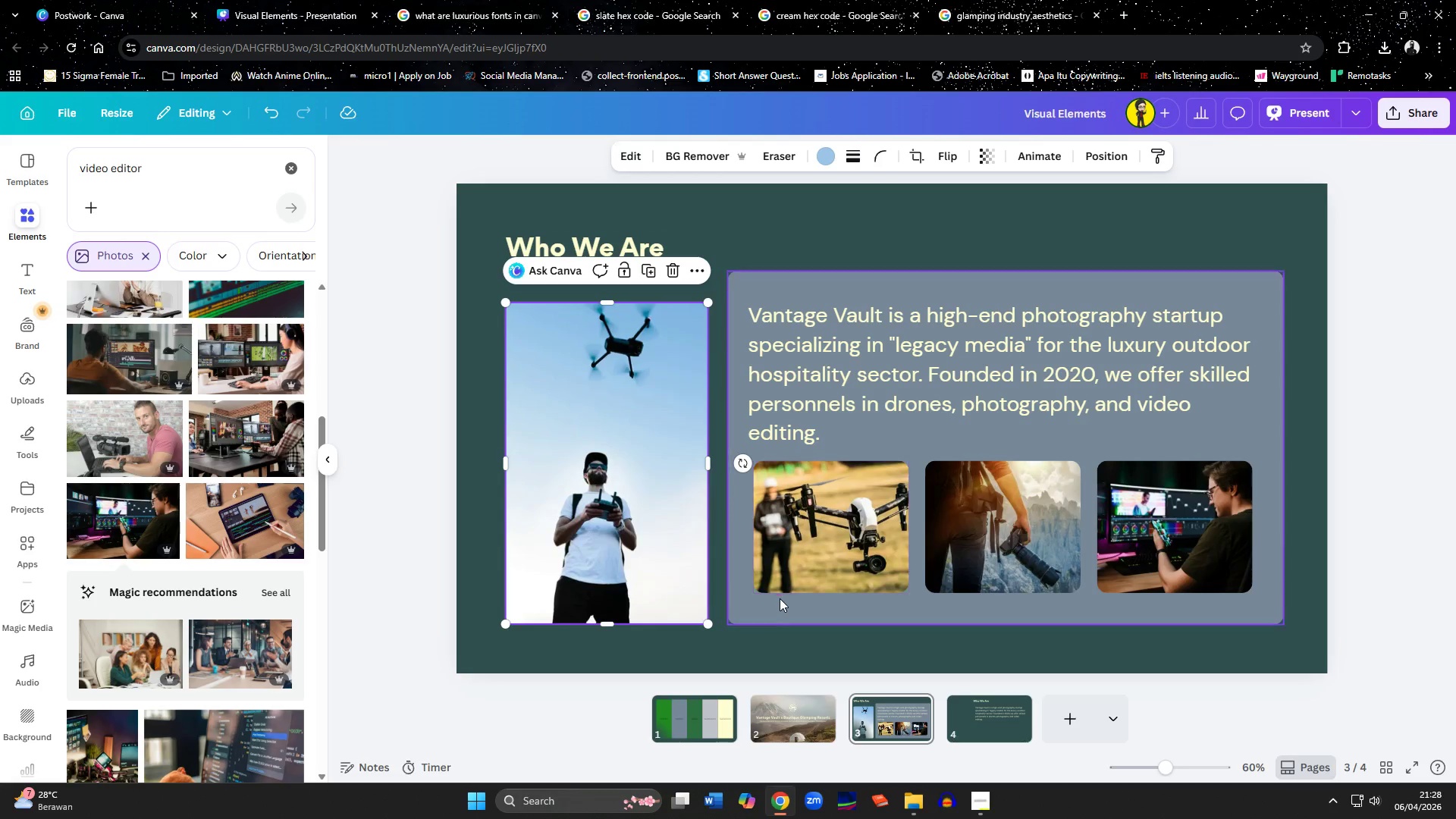 
left_click_drag(start_coordinate=[780, 608], to_coordinate=[774, 607])
 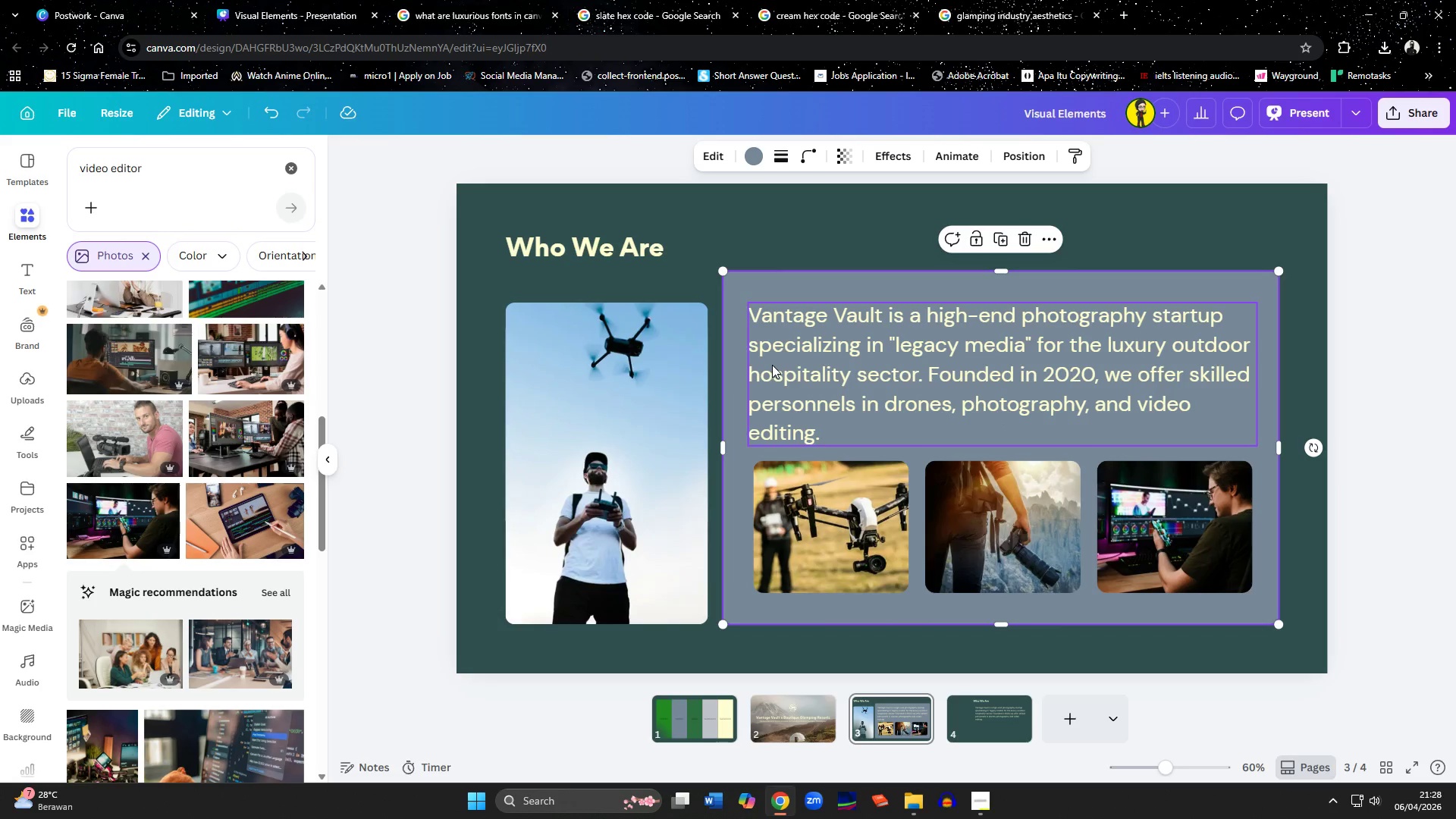 
left_click([772, 365])
 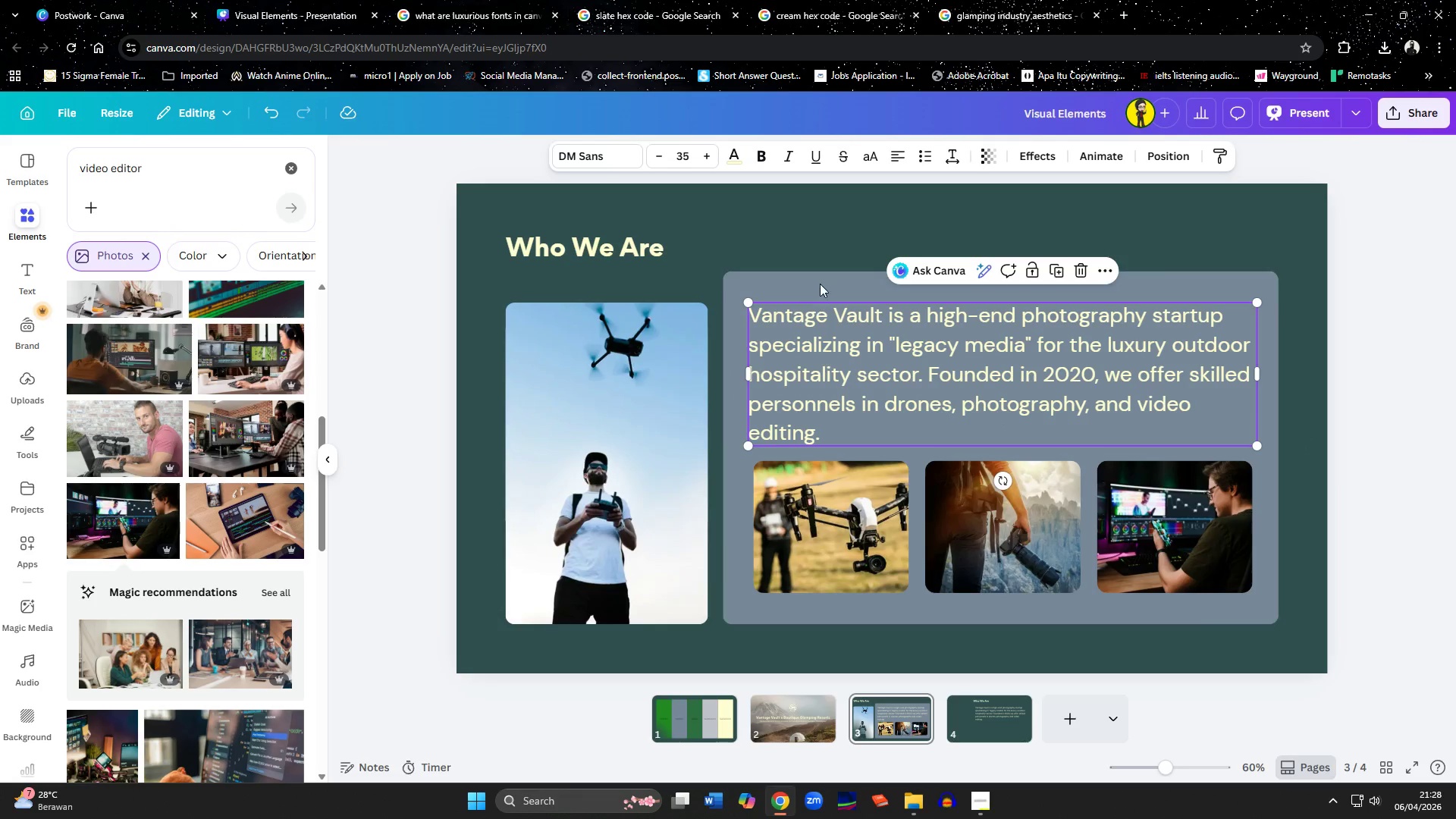 
left_click([821, 272])
 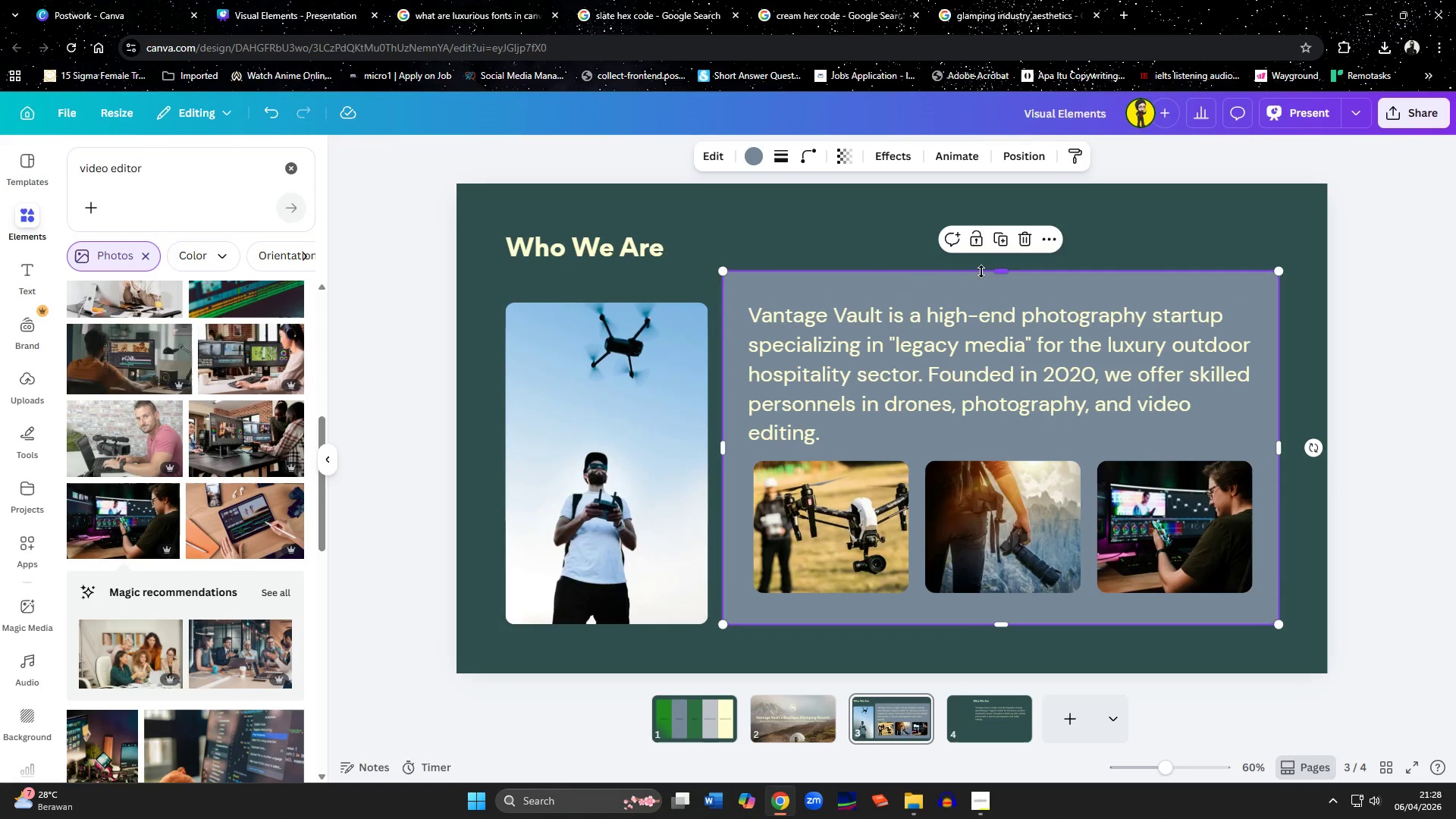 
left_click_drag(start_coordinate=[1000, 271], to_coordinate=[1010, 300])
 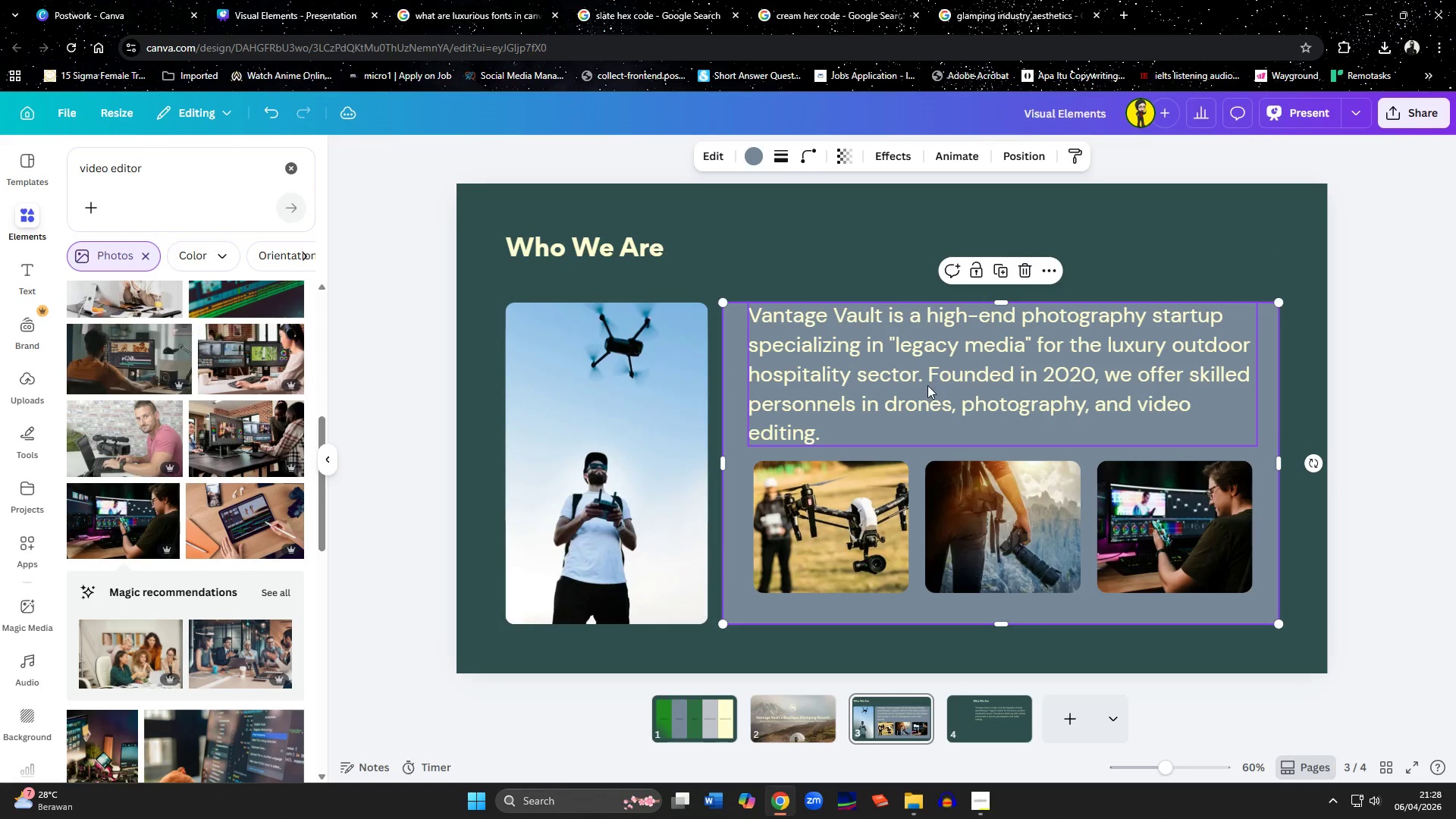 
left_click_drag(start_coordinate=[927, 386], to_coordinate=[927, 410])
 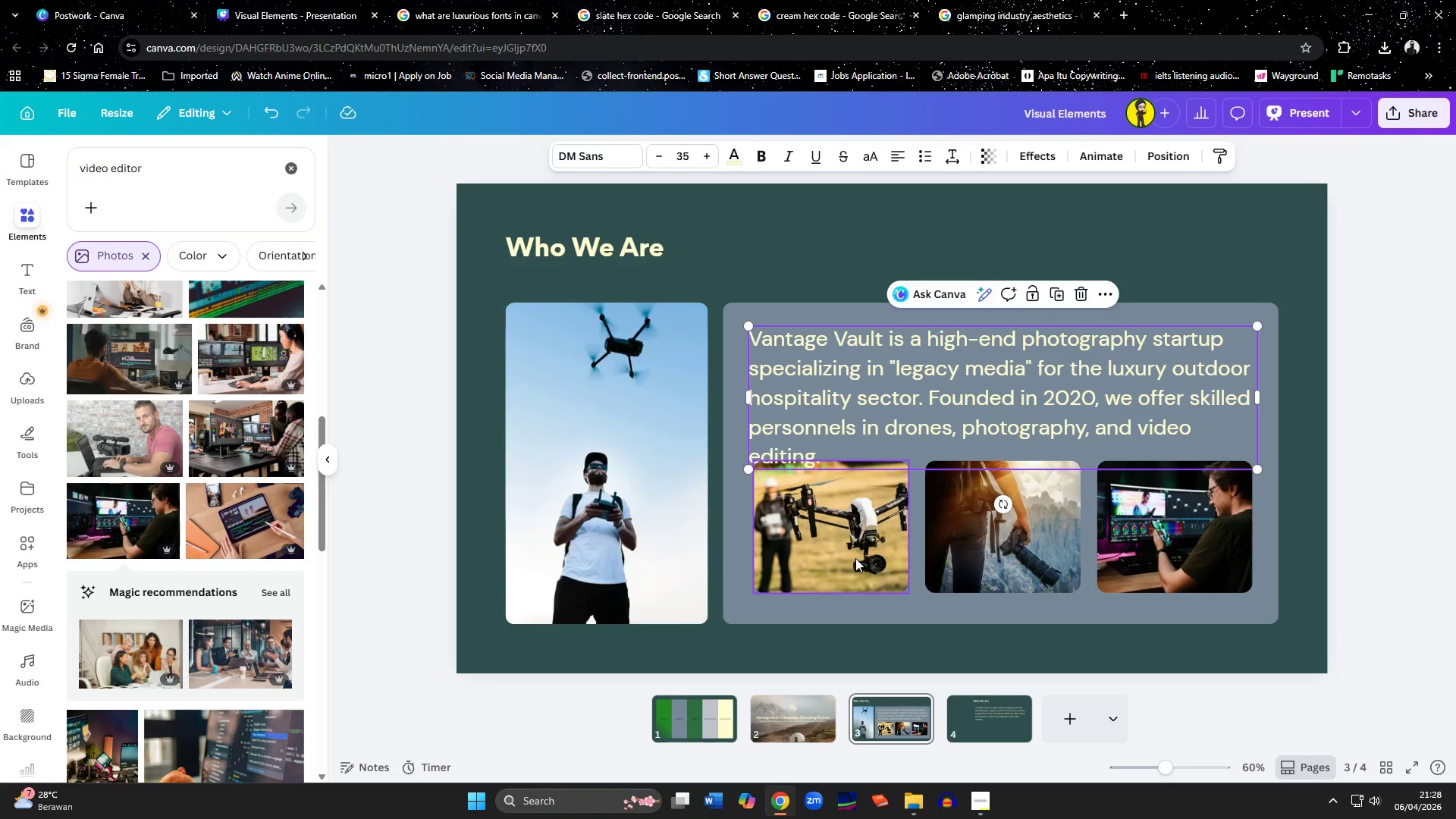 
left_click([848, 564])
 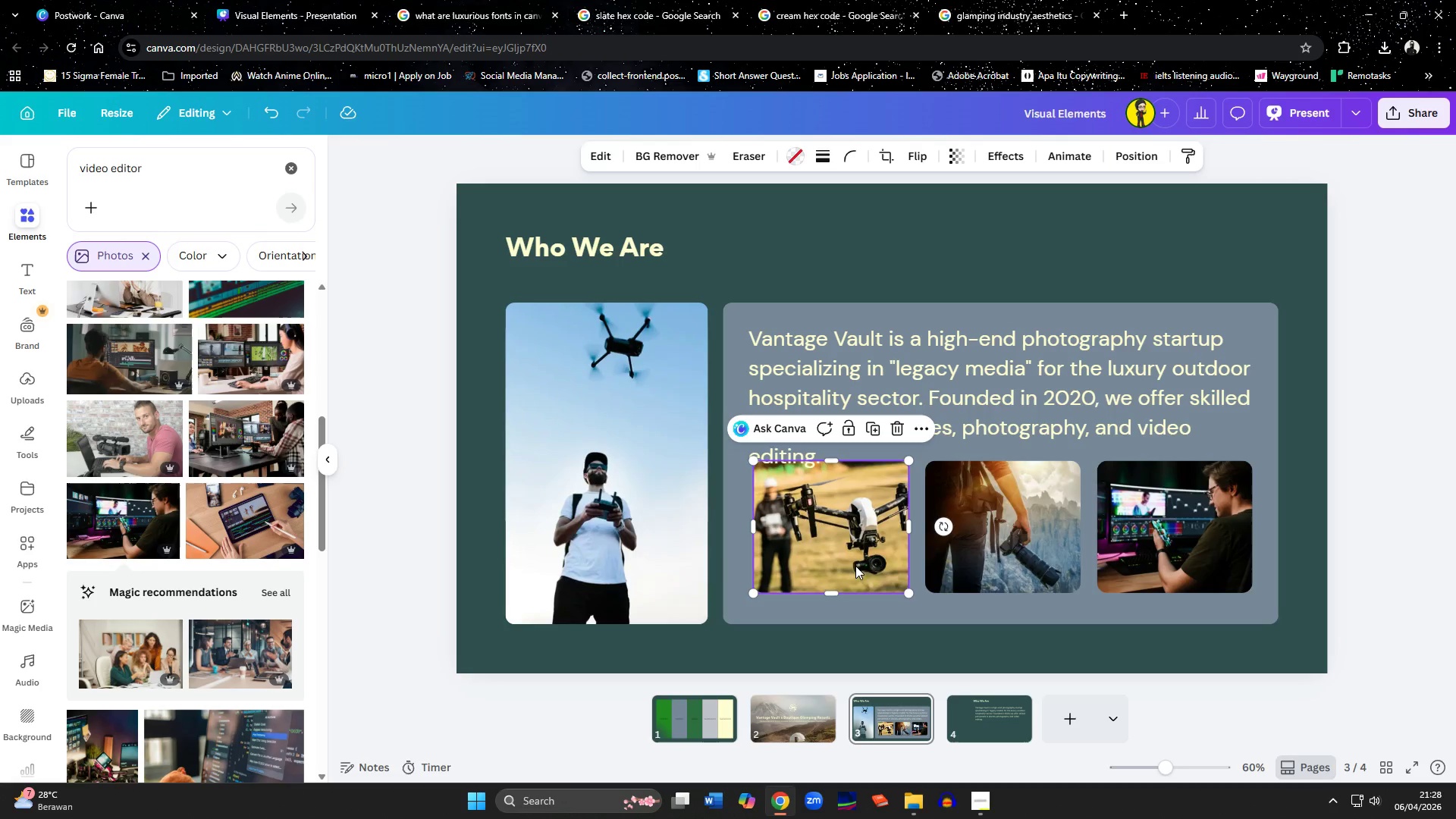 
hold_key(key=ShiftLeft, duration=0.83)
double_click([1017, 565])
 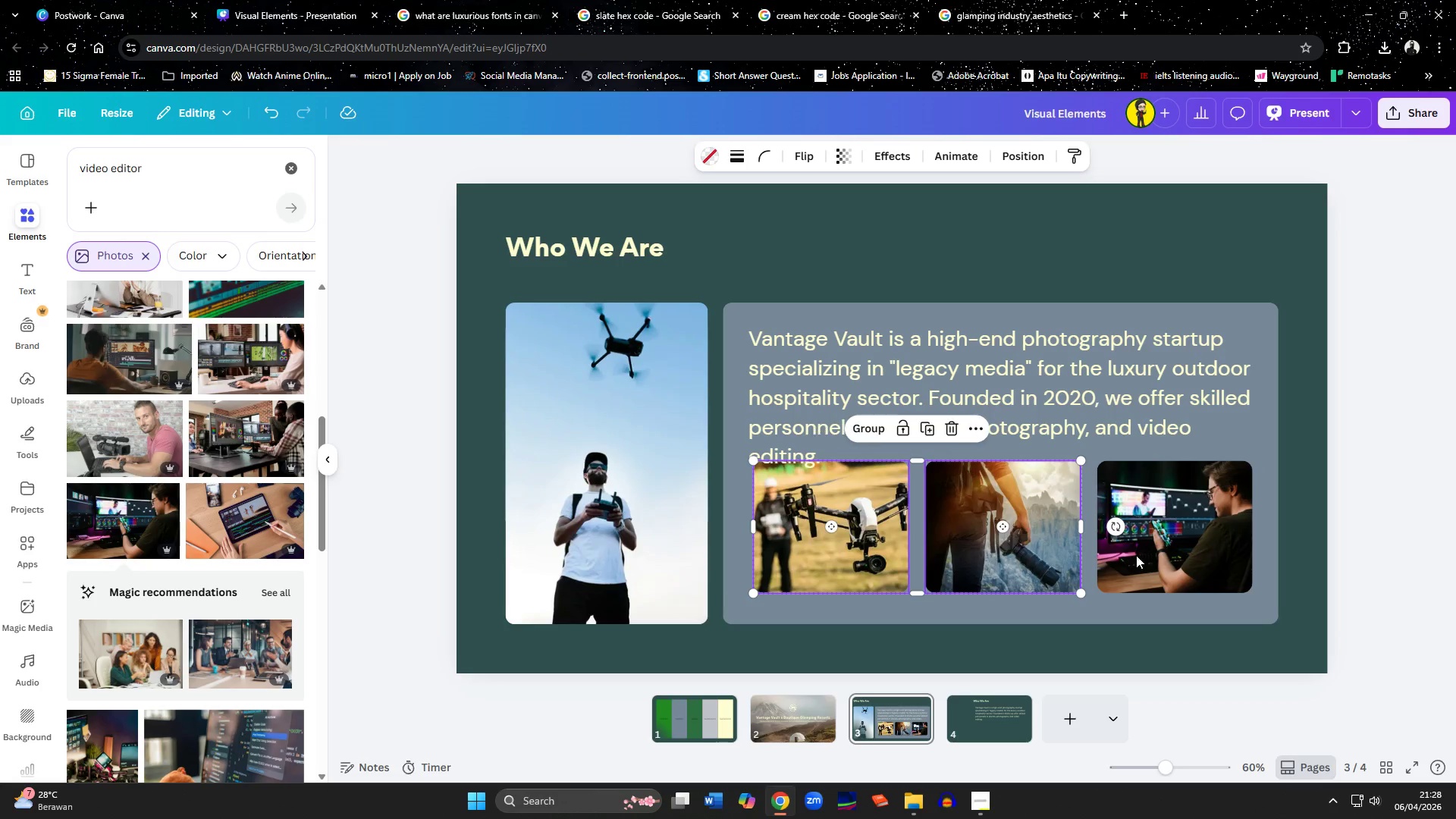 
triple_click([1180, 555])
 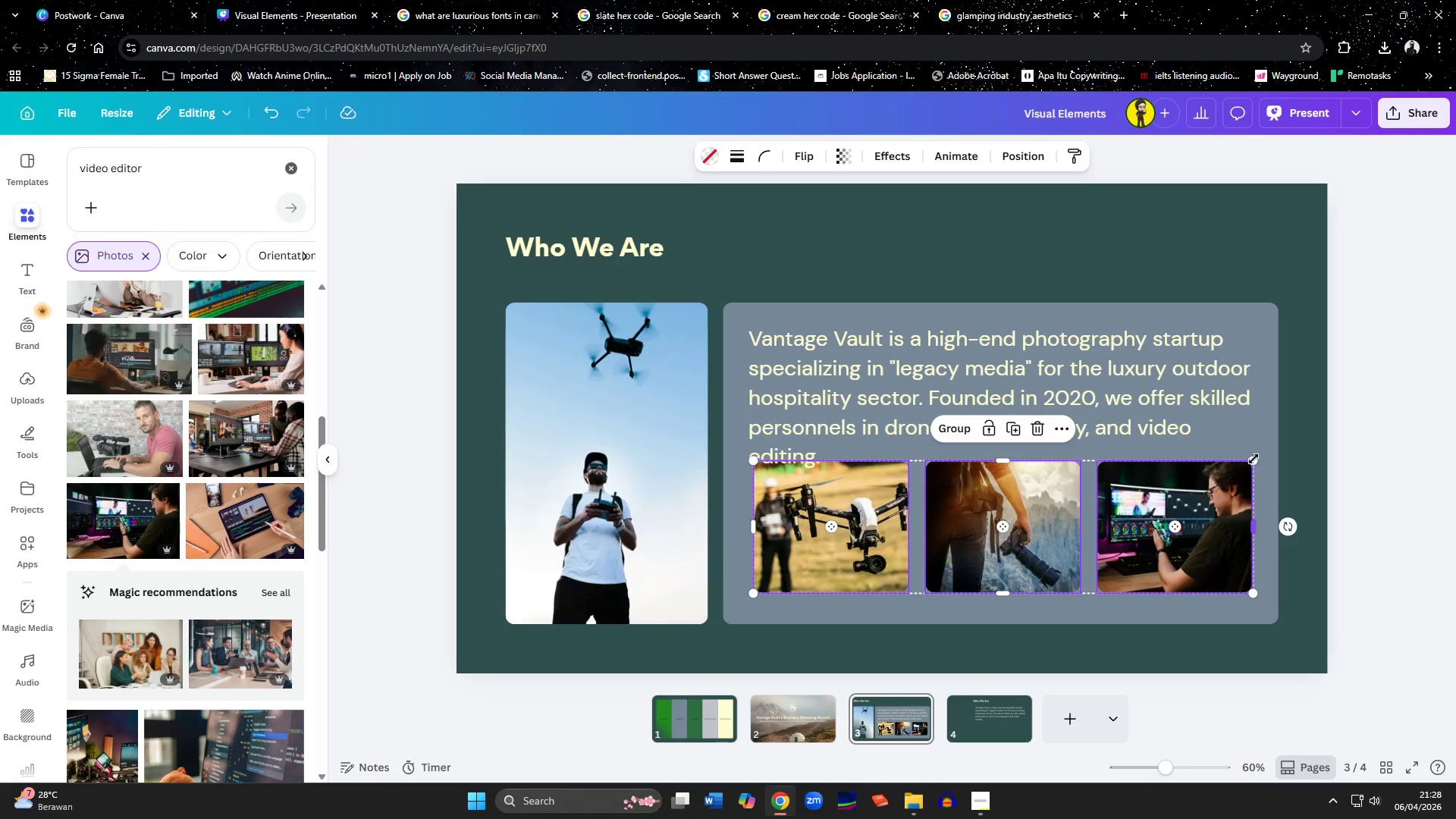 
left_click_drag(start_coordinate=[1254, 459], to_coordinate=[1190, 535])
 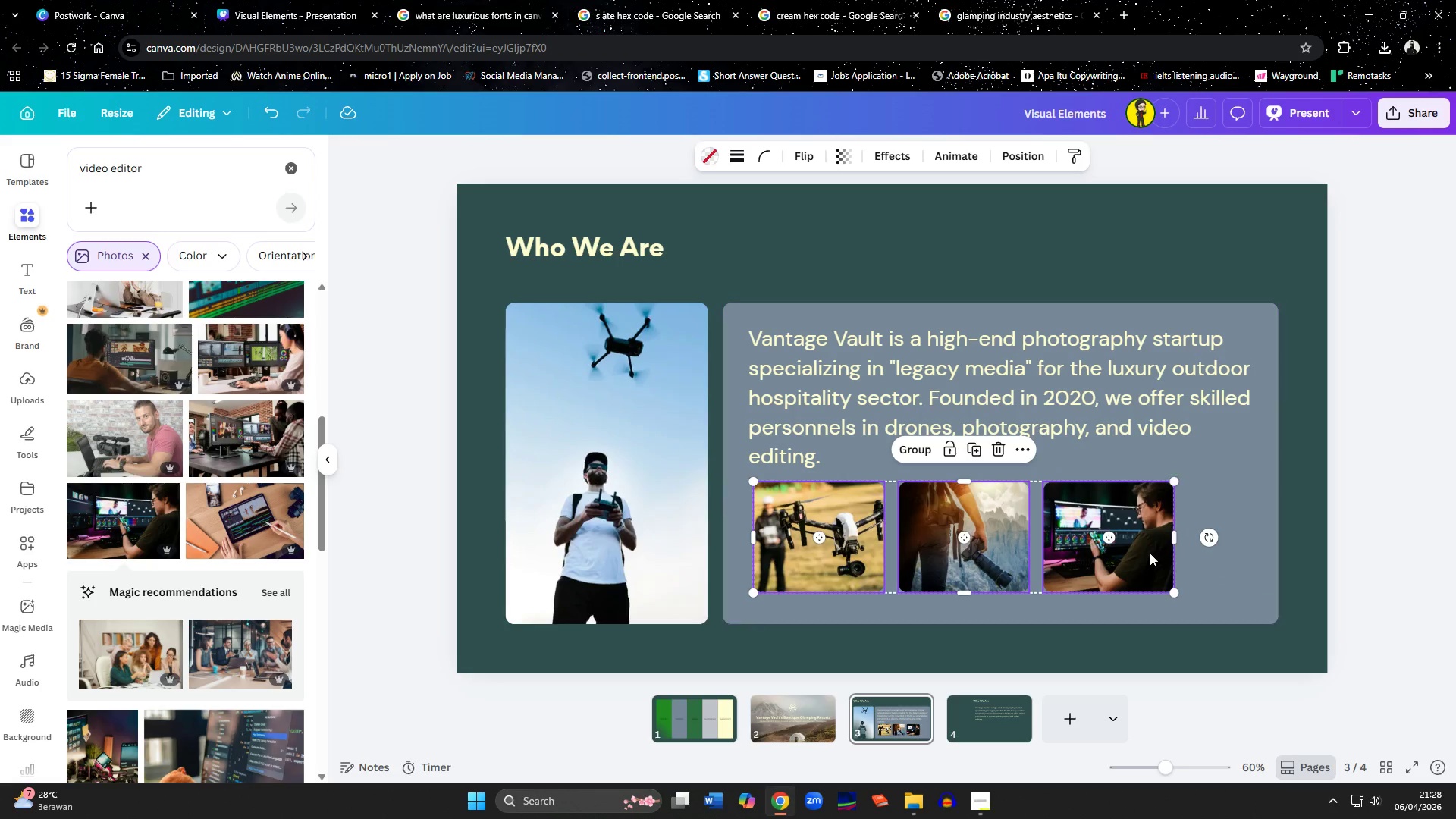 
left_click_drag(start_coordinate=[1150, 553], to_coordinate=[1144, 560])
 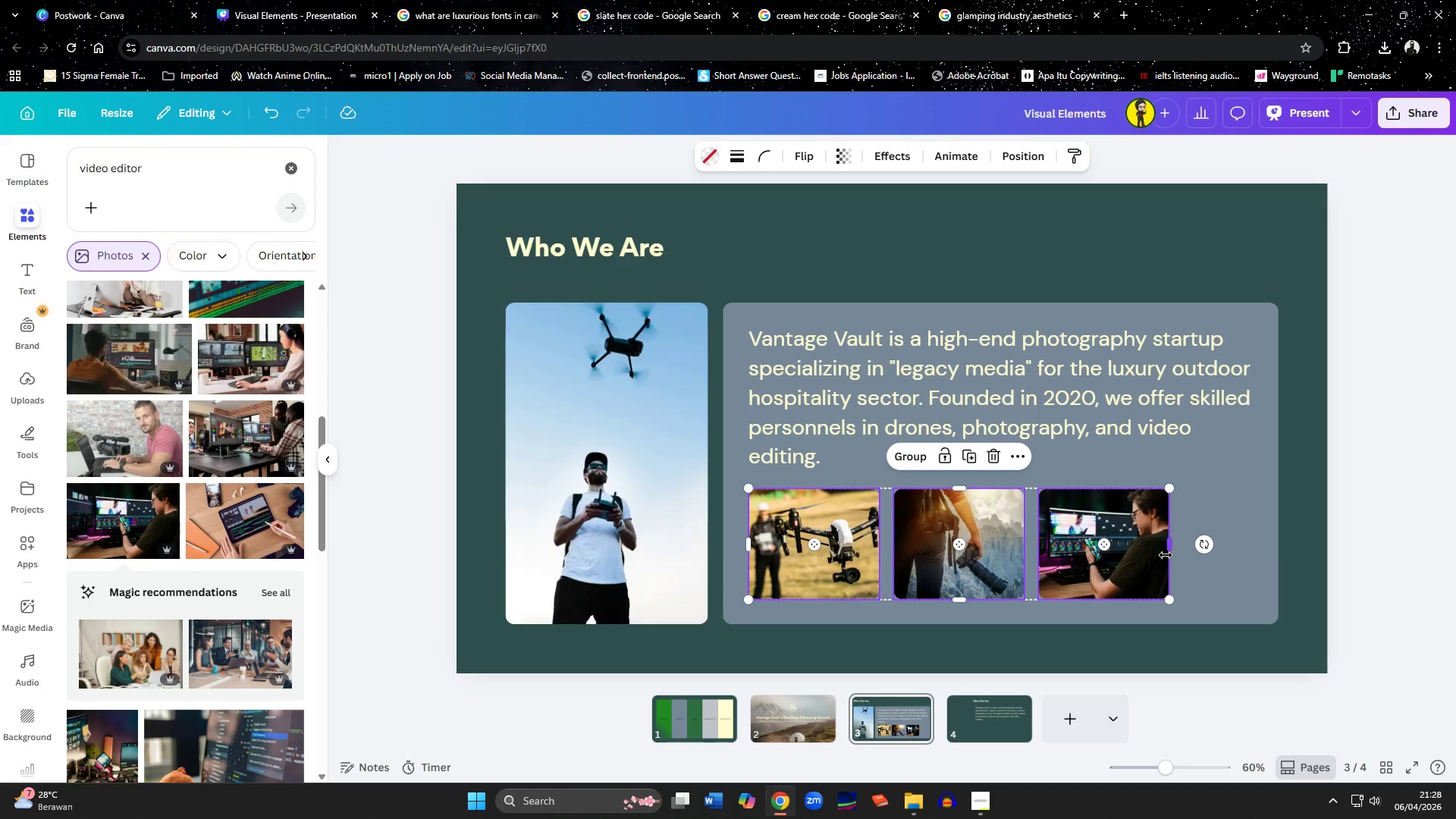 
left_click_drag(start_coordinate=[1168, 553], to_coordinate=[1248, 555])
 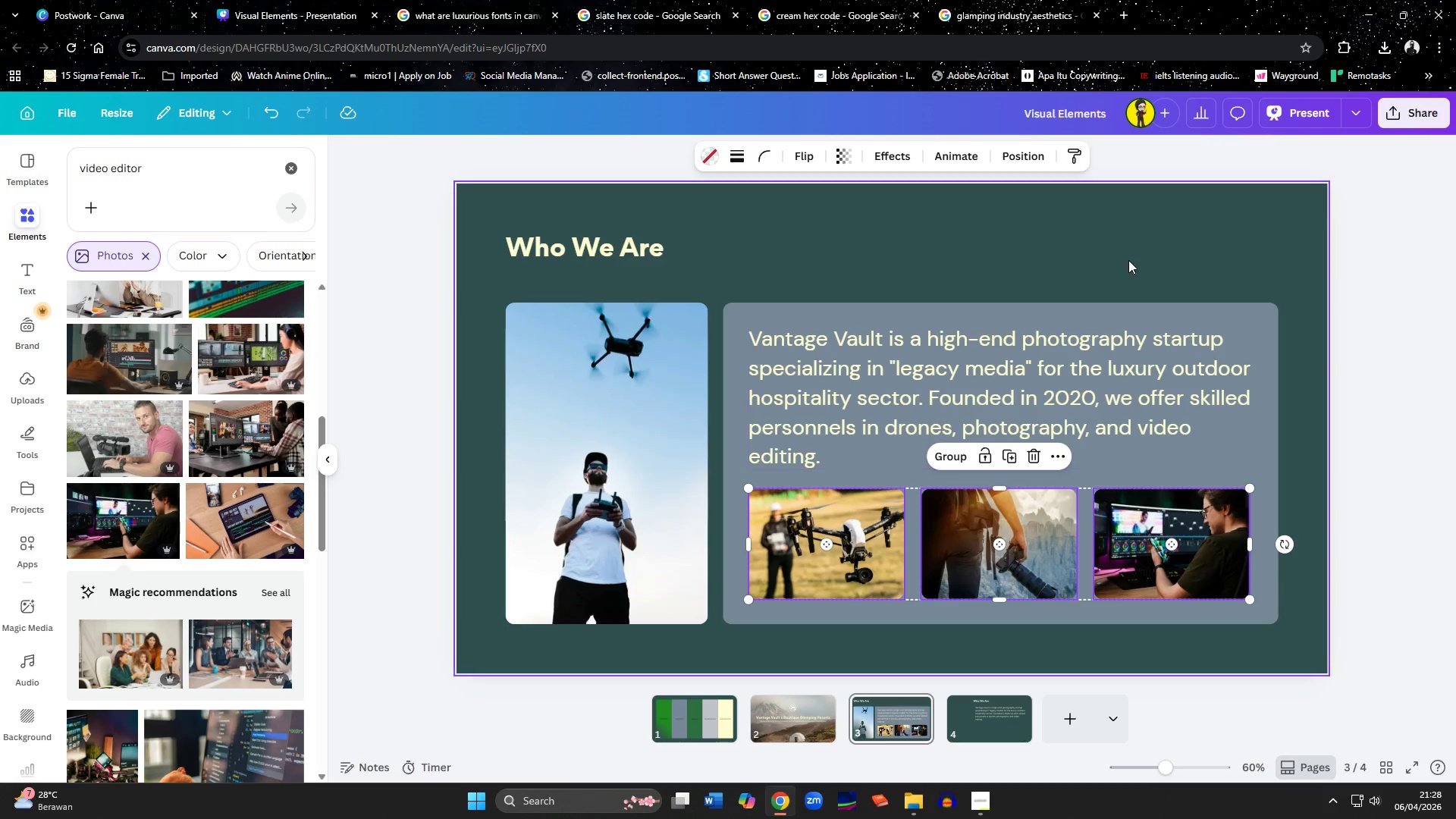 
left_click([1128, 256])
 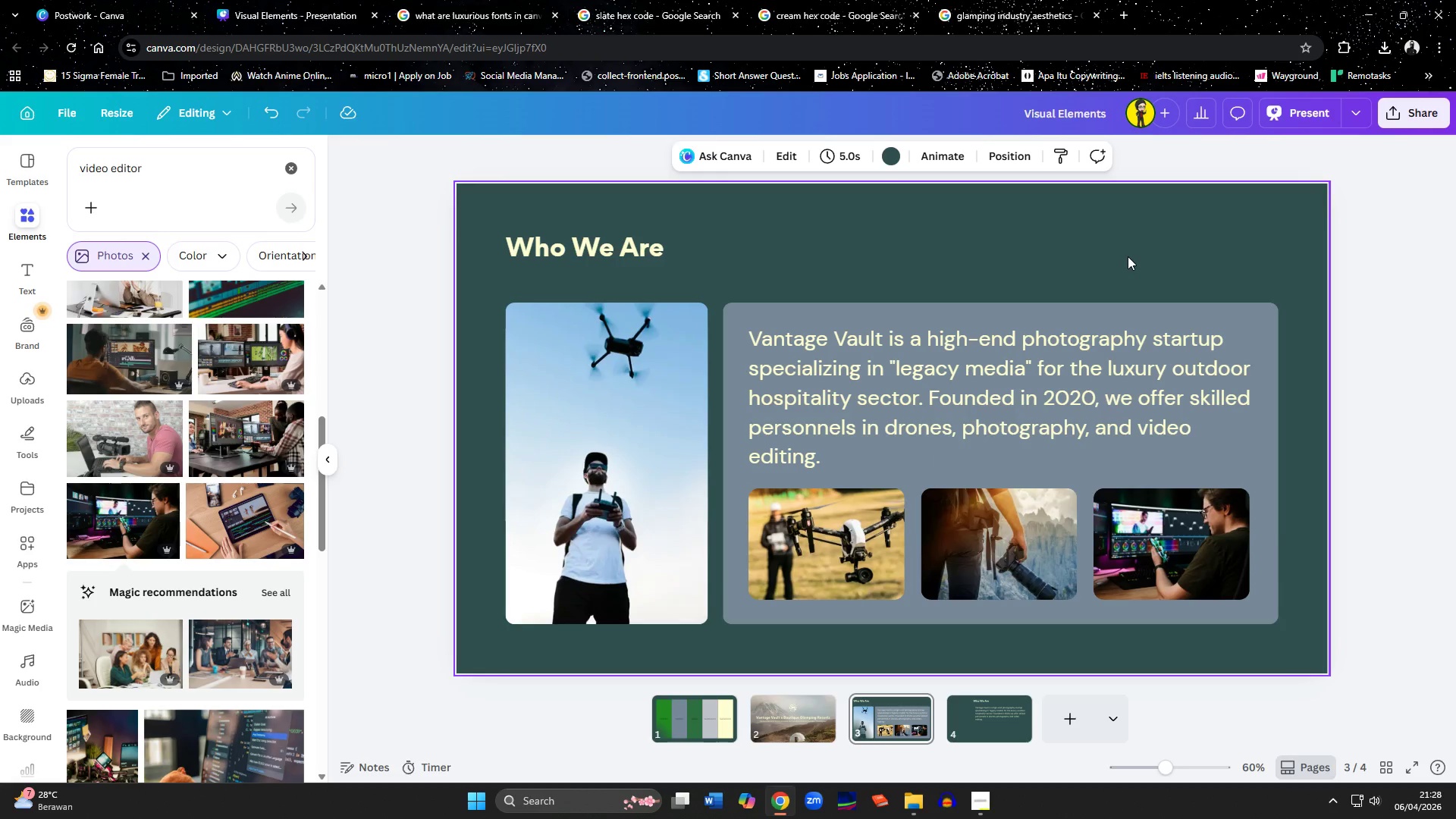 
wait(10.81)
 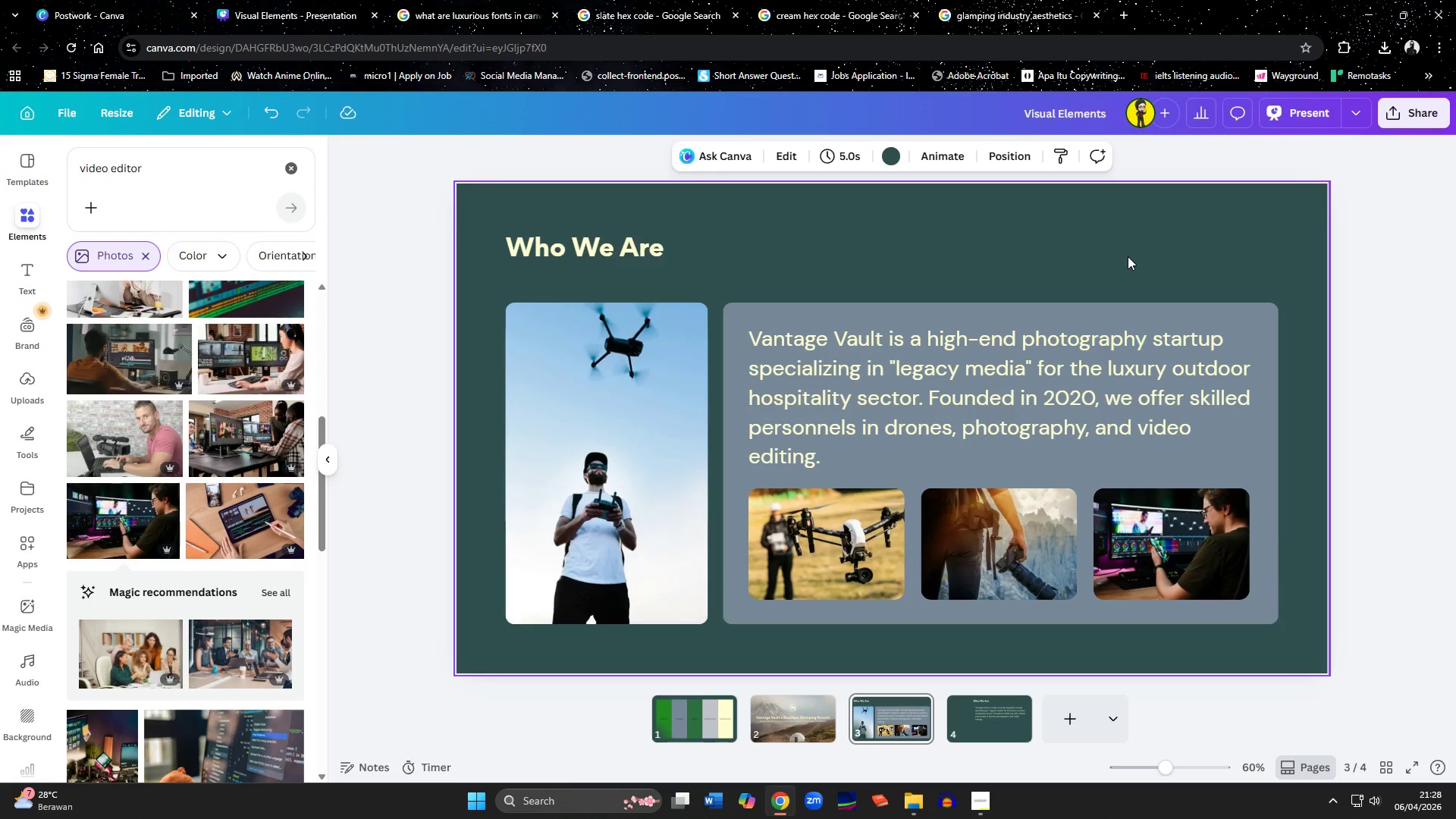 
left_click_drag(start_coordinate=[604, 243], to_coordinate=[607, 246])
 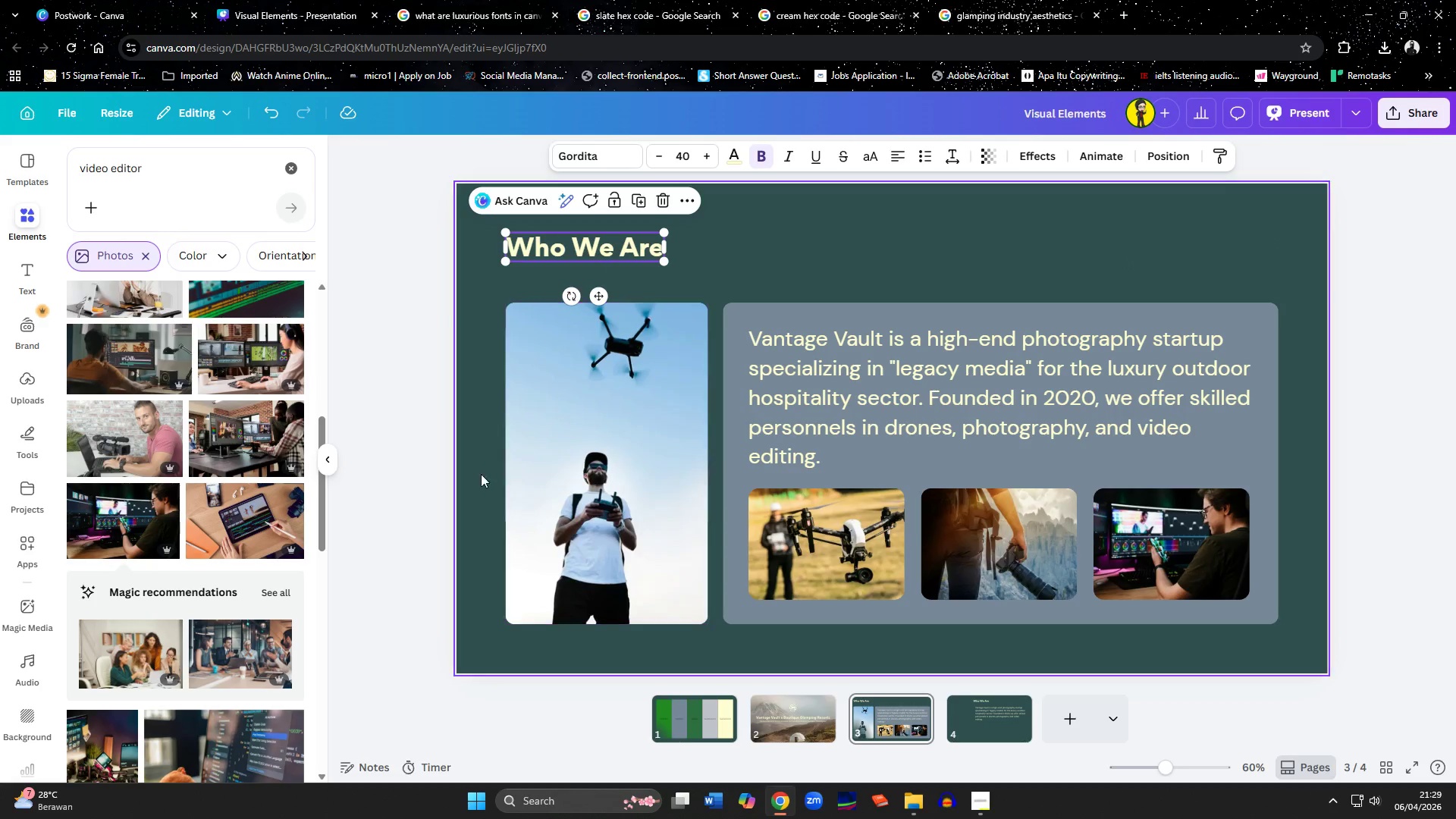 
left_click([469, 512])
 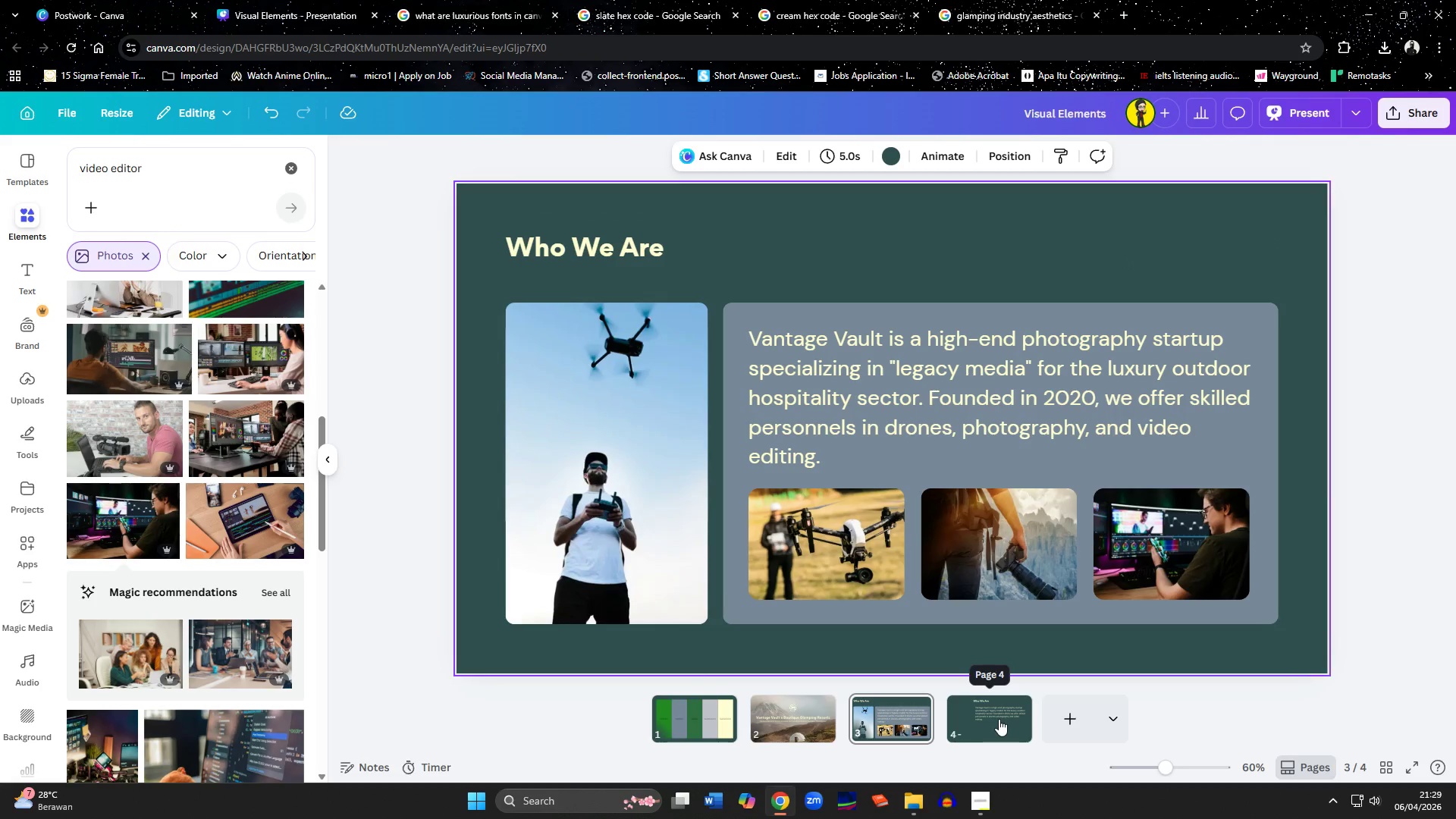 
double_click([1018, 701])
 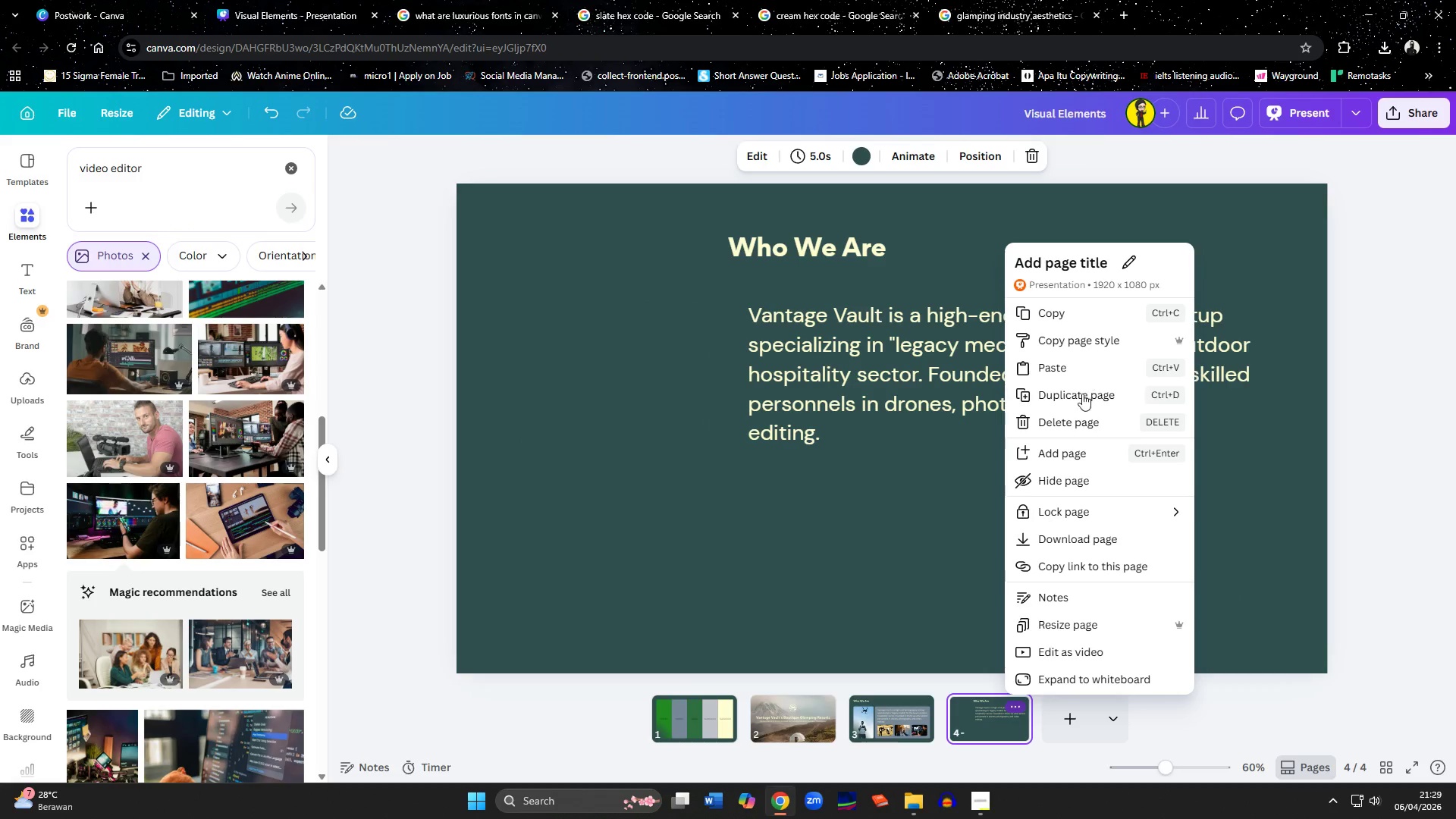 
left_click([1078, 416])
 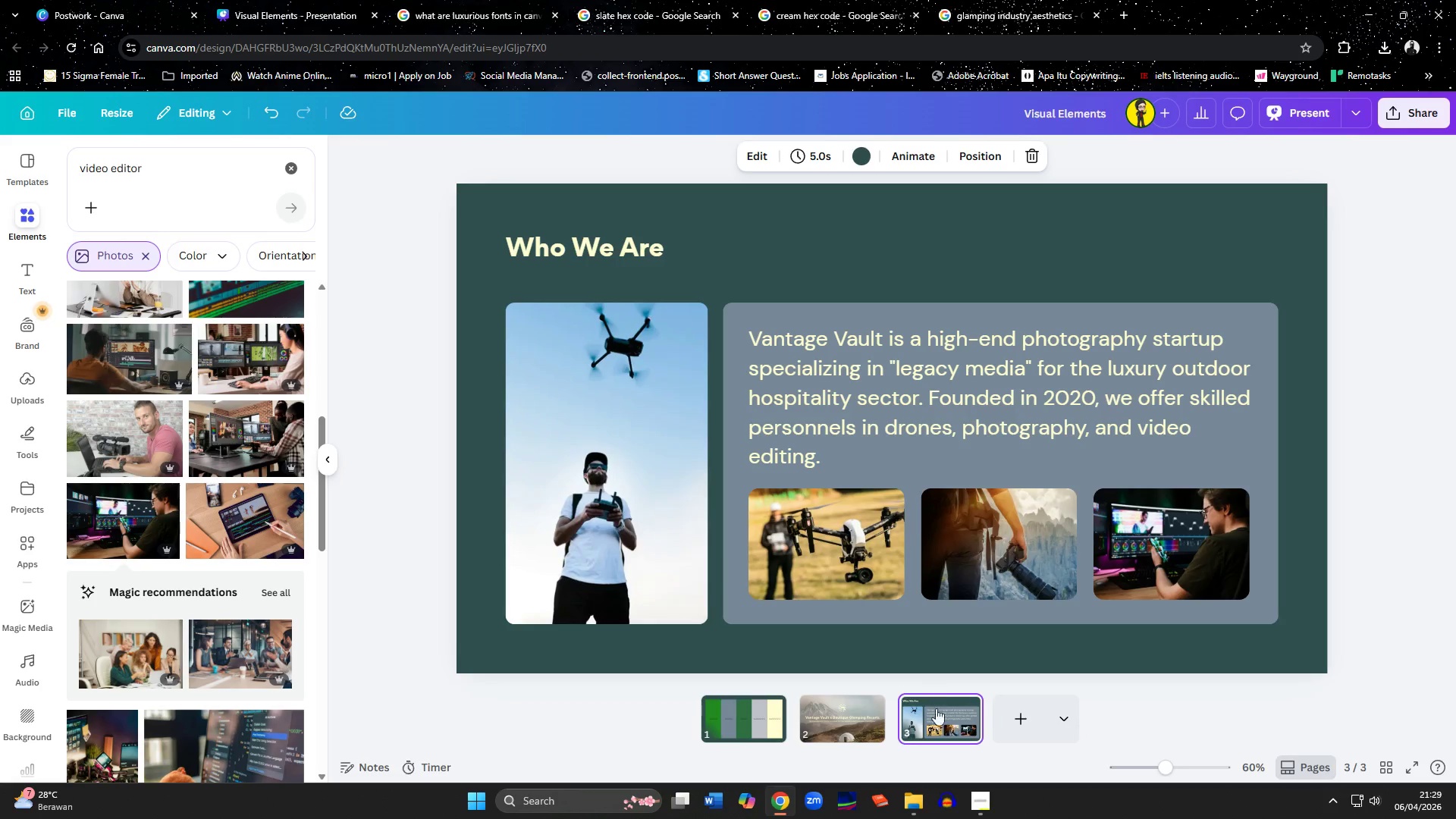 
left_click([946, 719])
 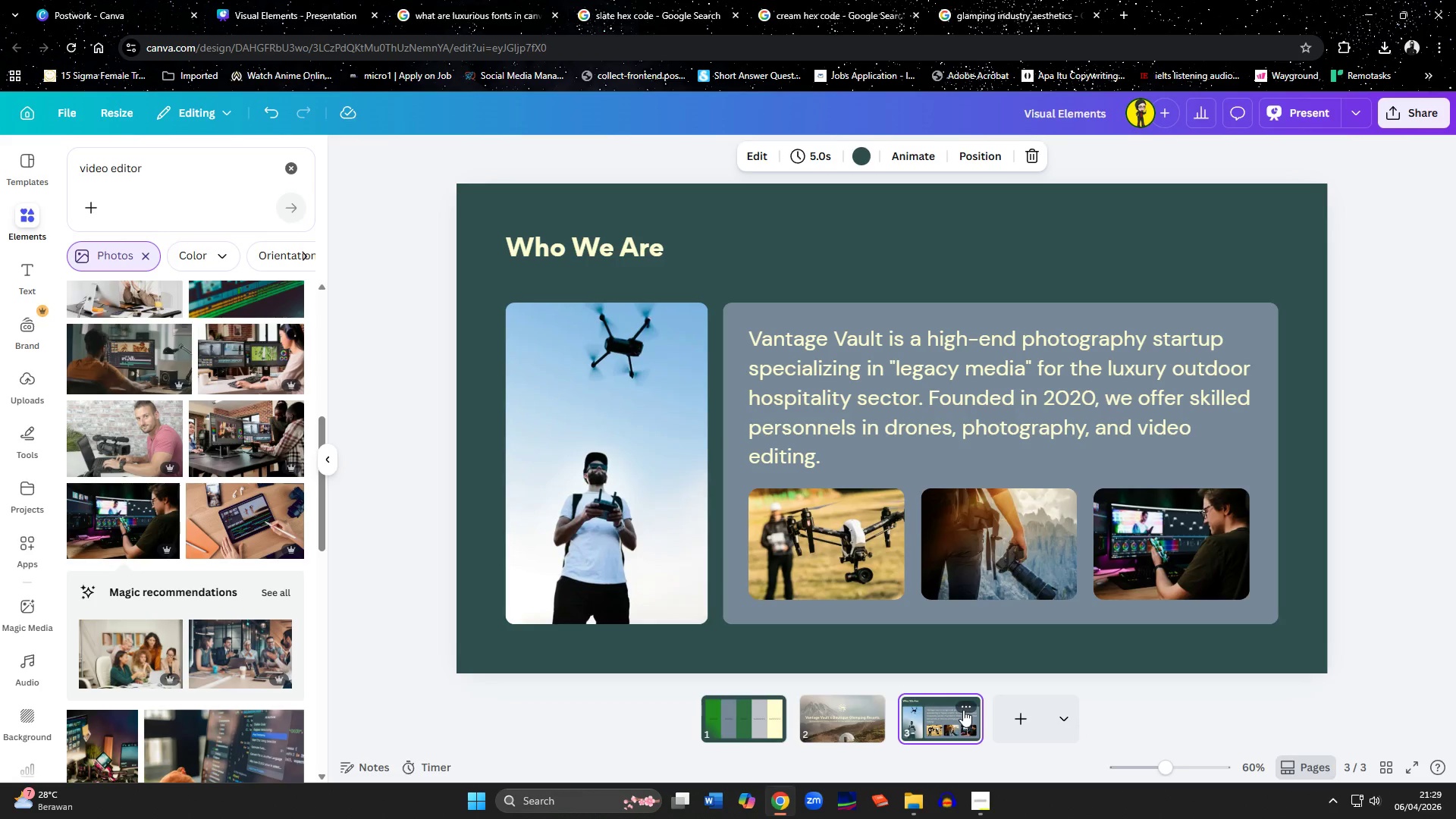 
left_click([963, 710])
 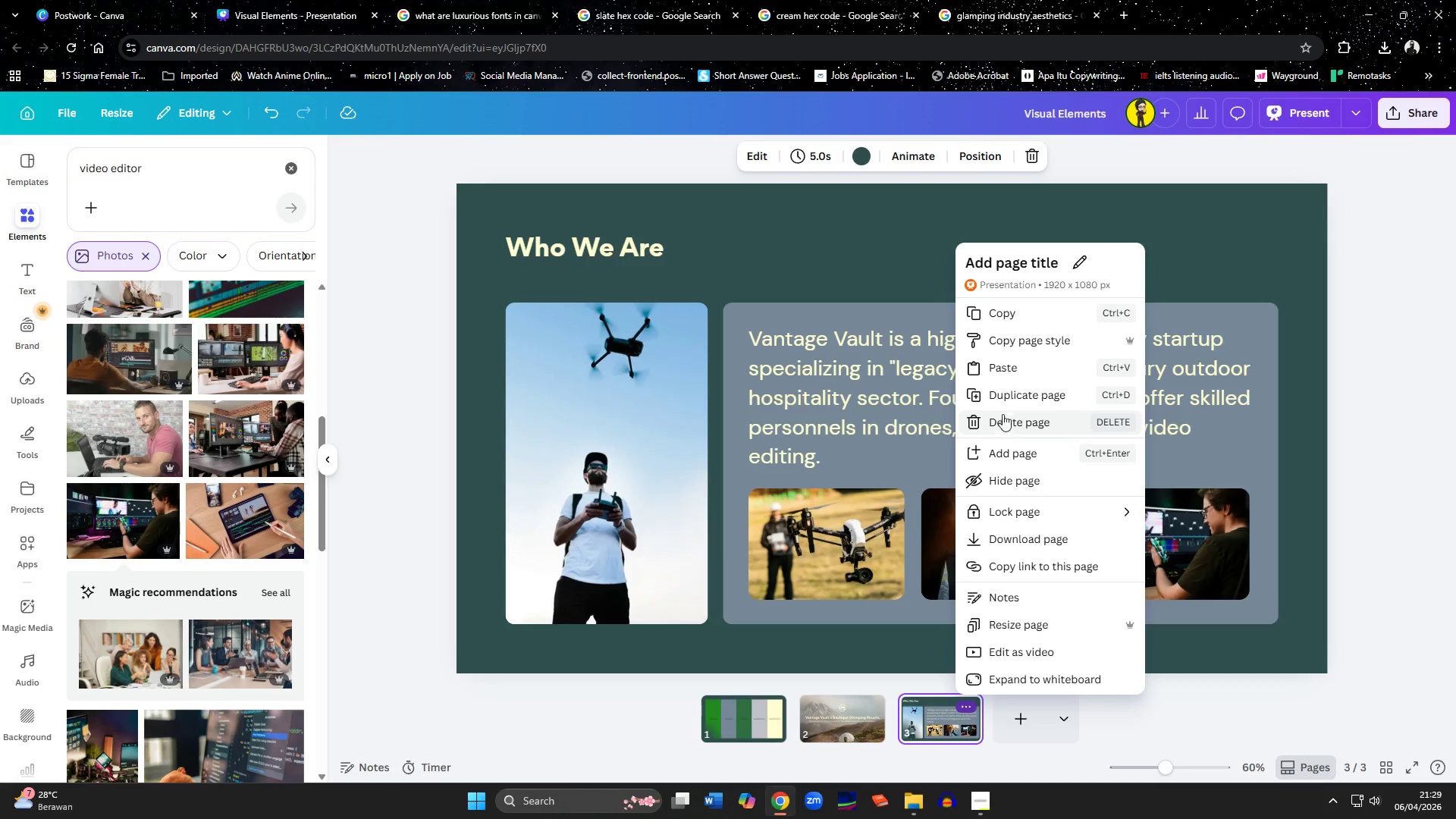 
left_click([1003, 396])
 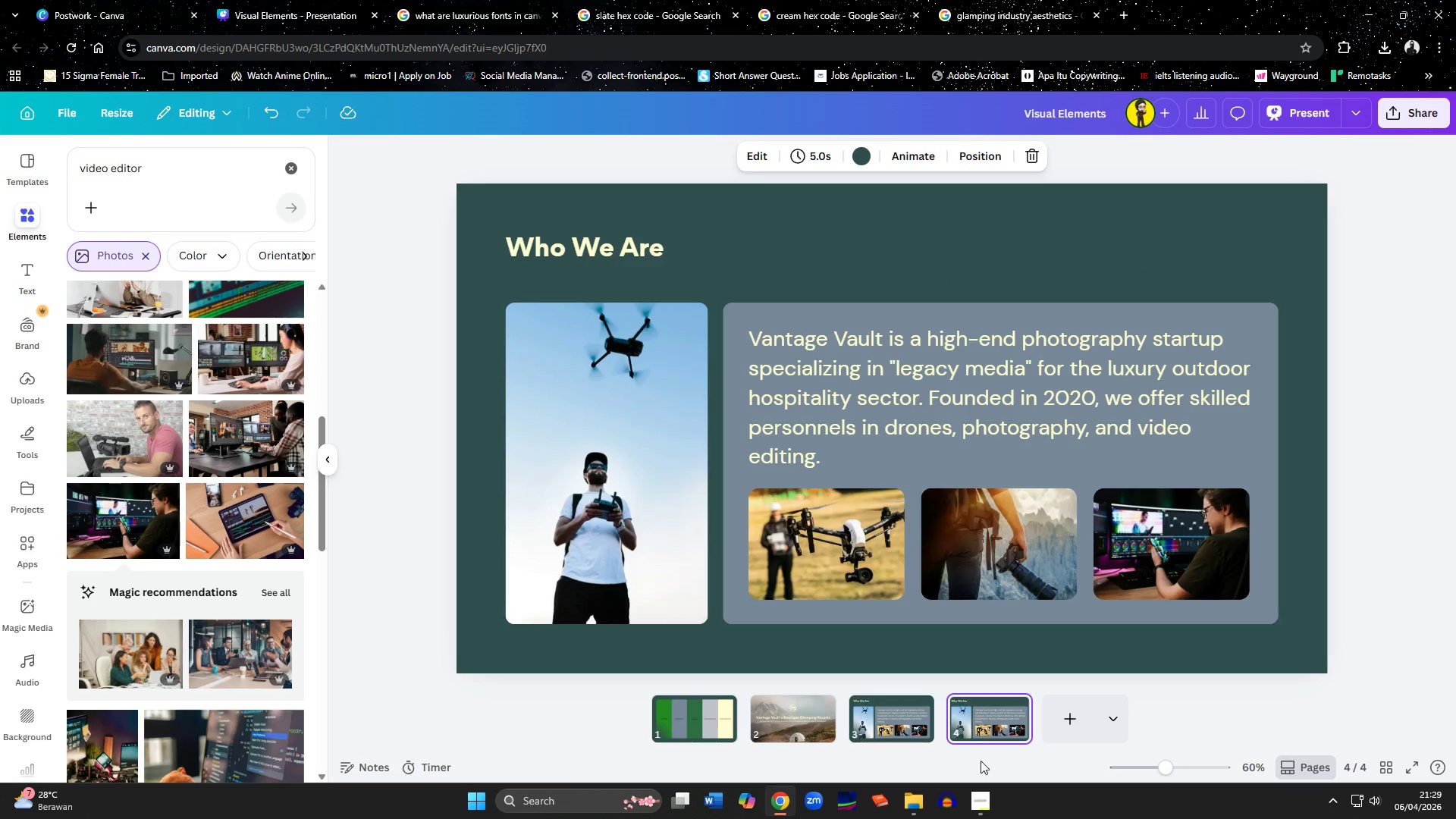 
left_click([991, 818])